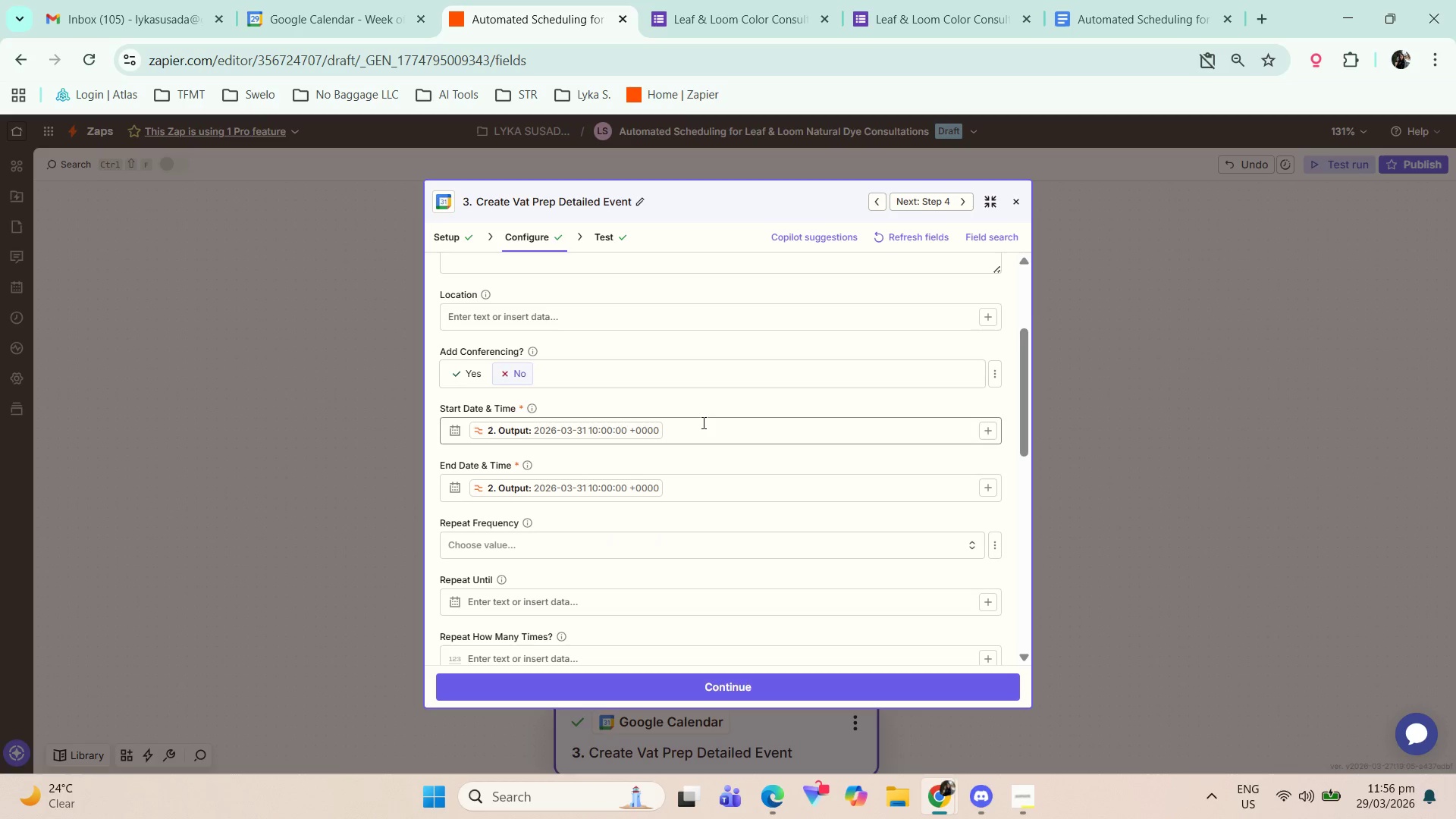 
left_click([695, 428])
 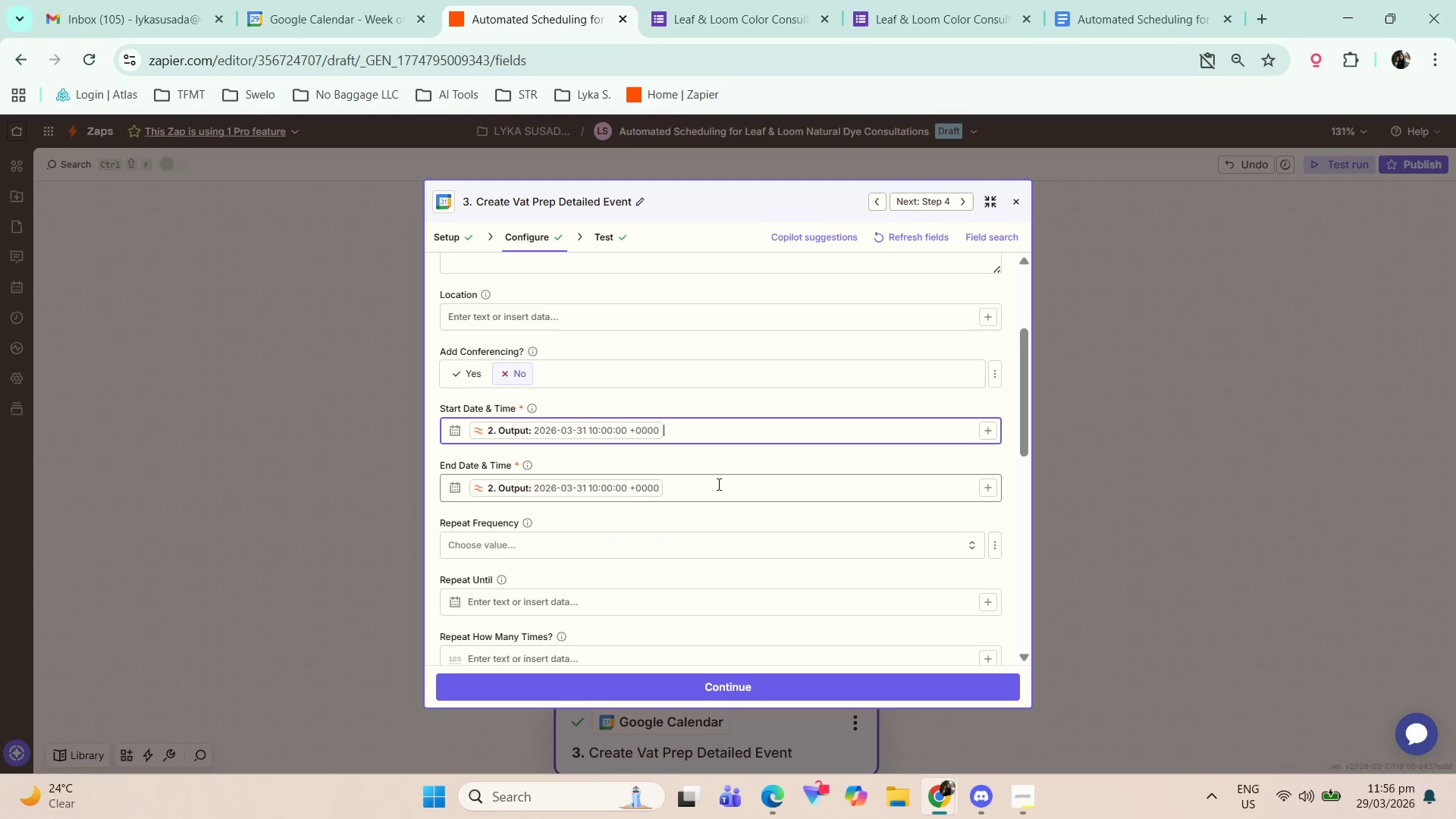 
left_click([717, 489])
 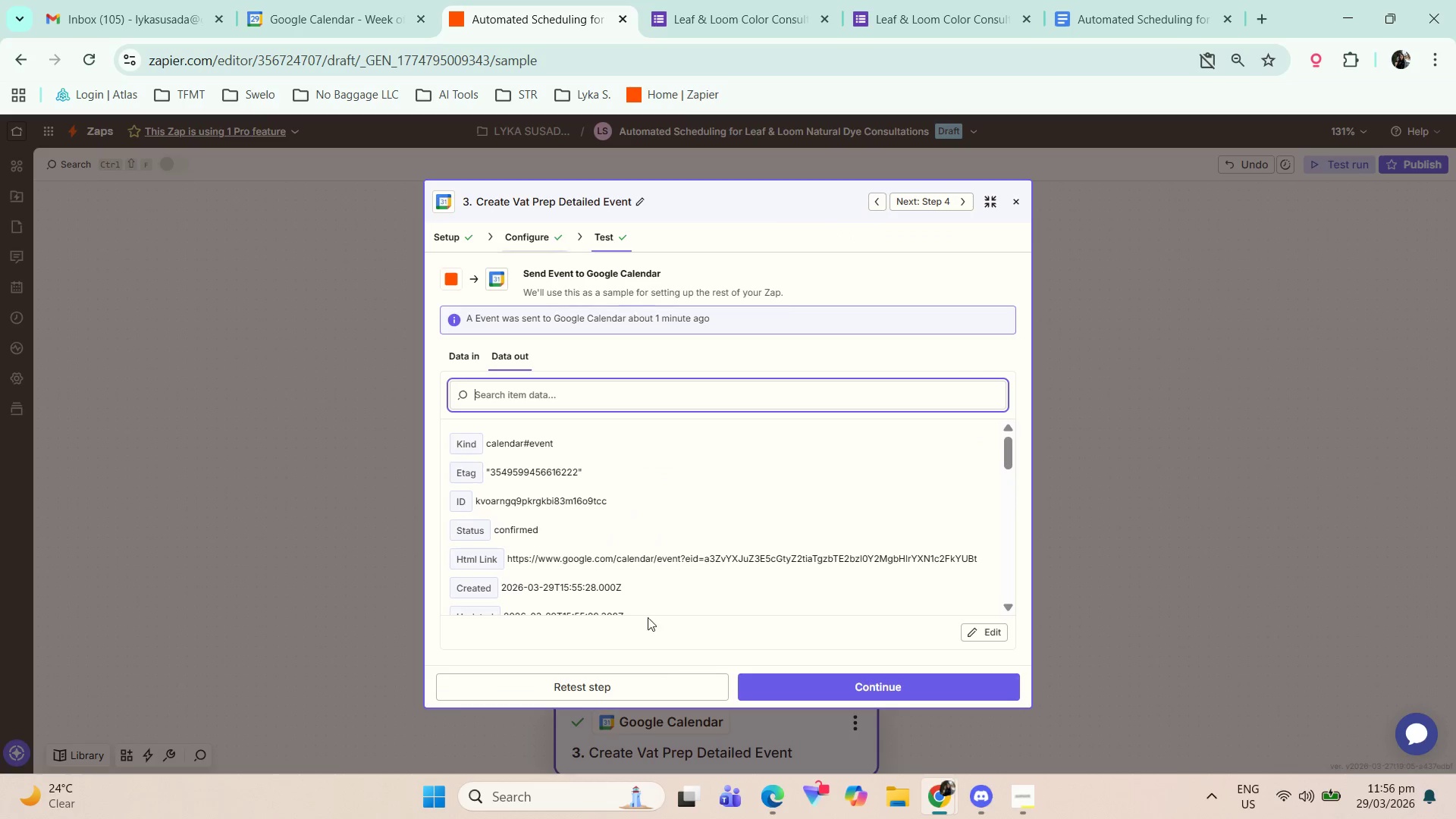 
left_click([629, 688])
 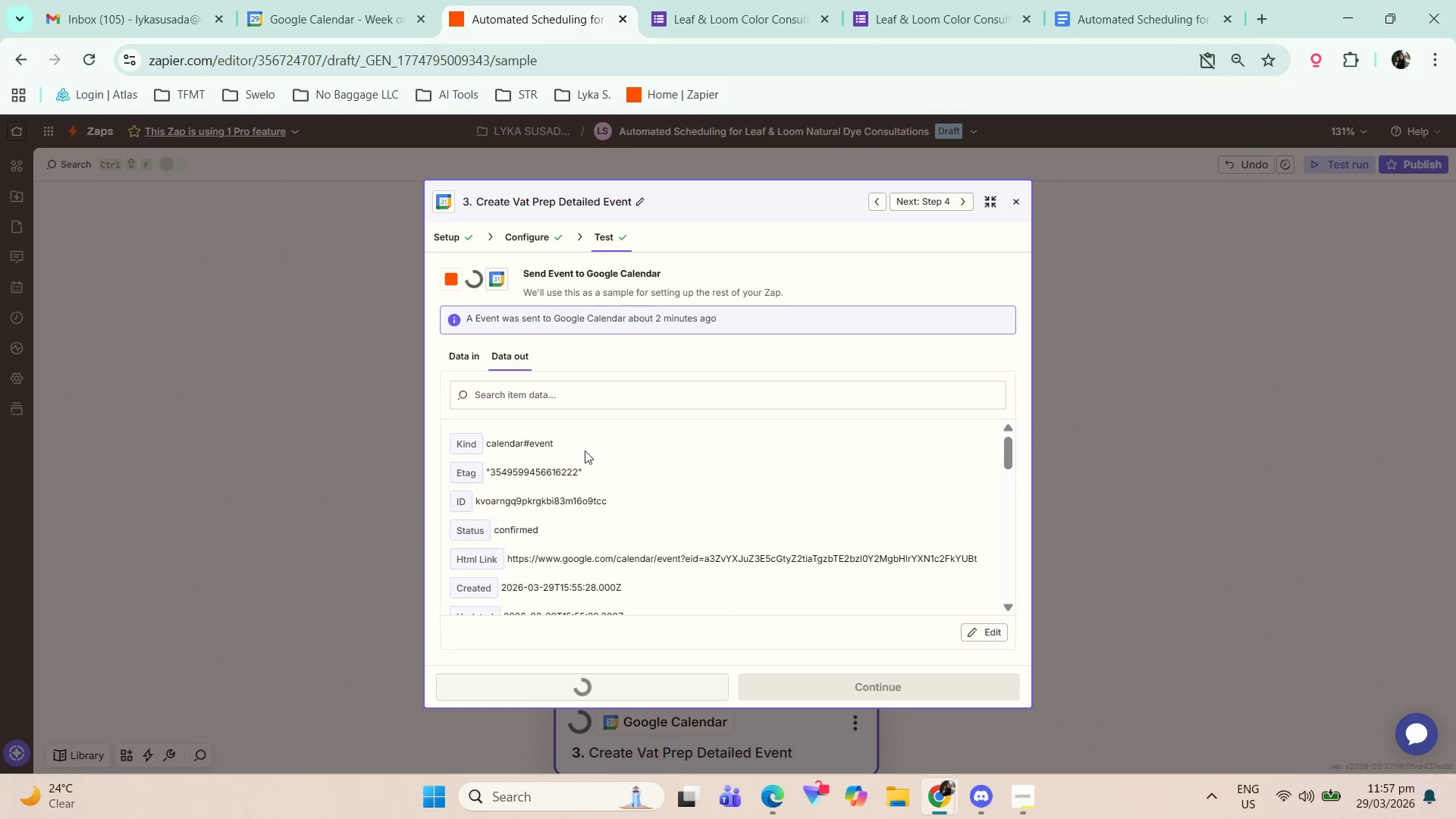 
scroll: coordinate [720, 453], scroll_direction: down, amount: 6.0
 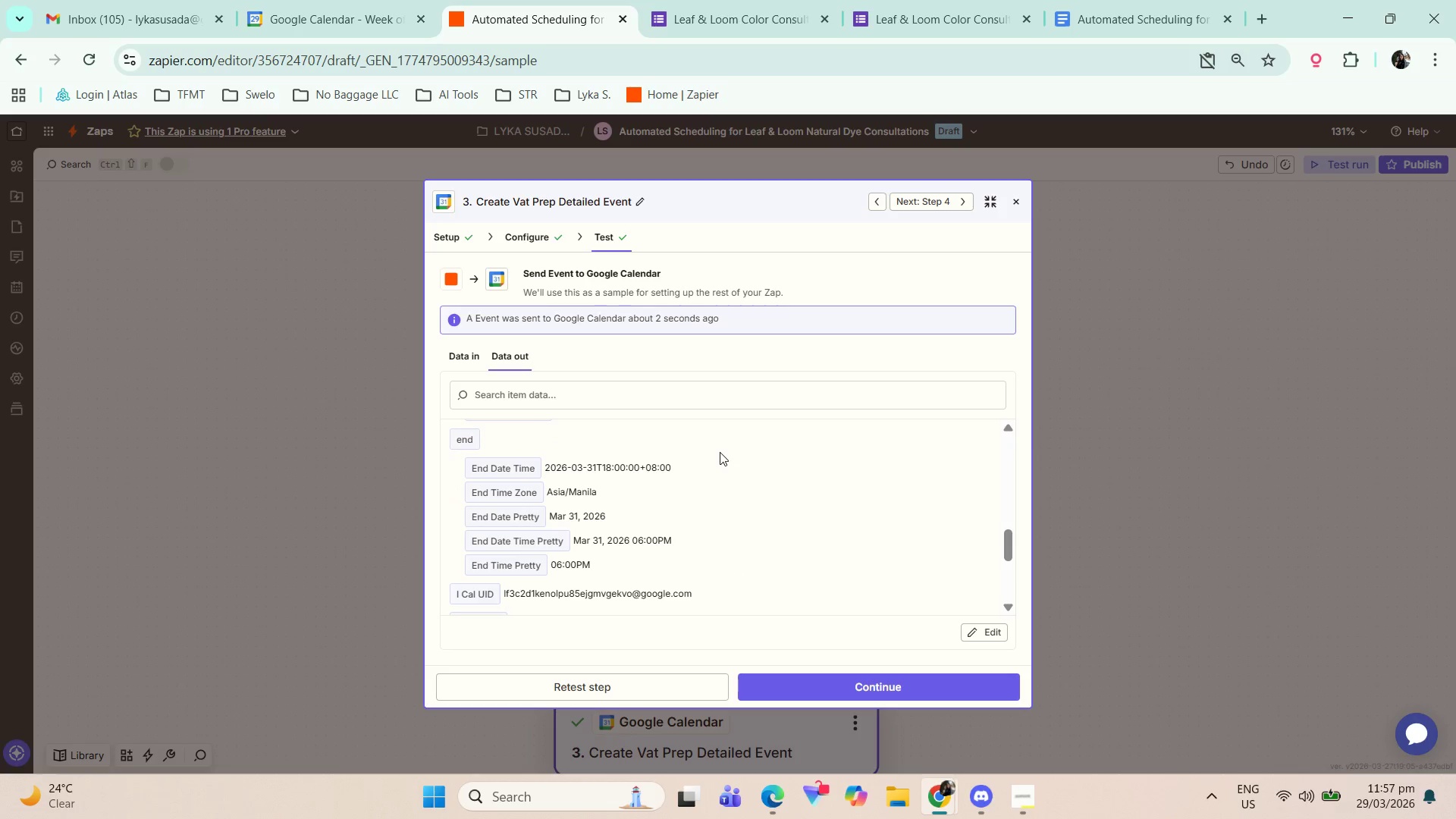 
scroll: coordinate [720, 453], scroll_direction: up, amount: 2.0
 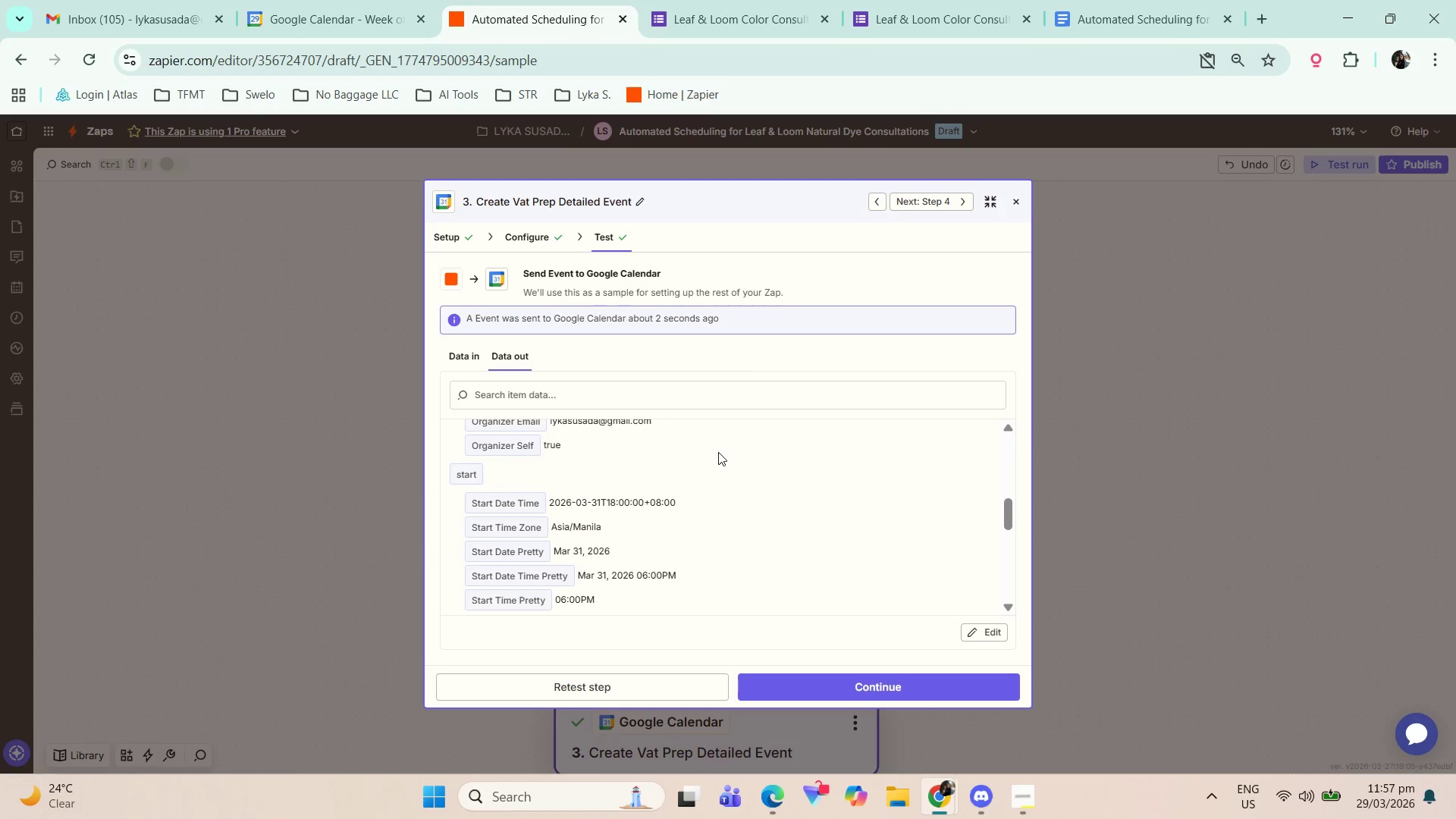 
left_click([1018, 202])
 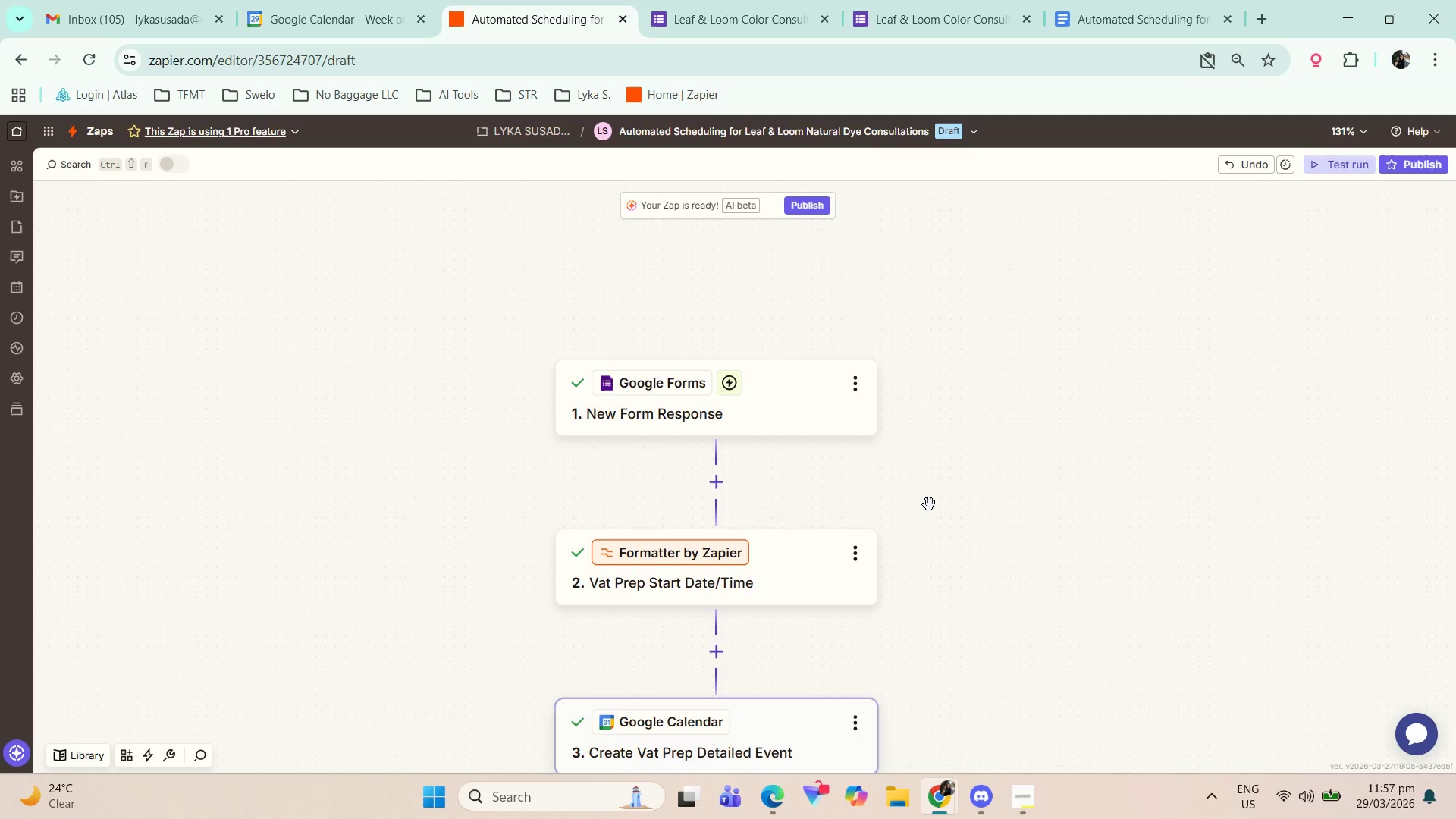 
scroll: coordinate [929, 510], scroll_direction: down, amount: 3.0
 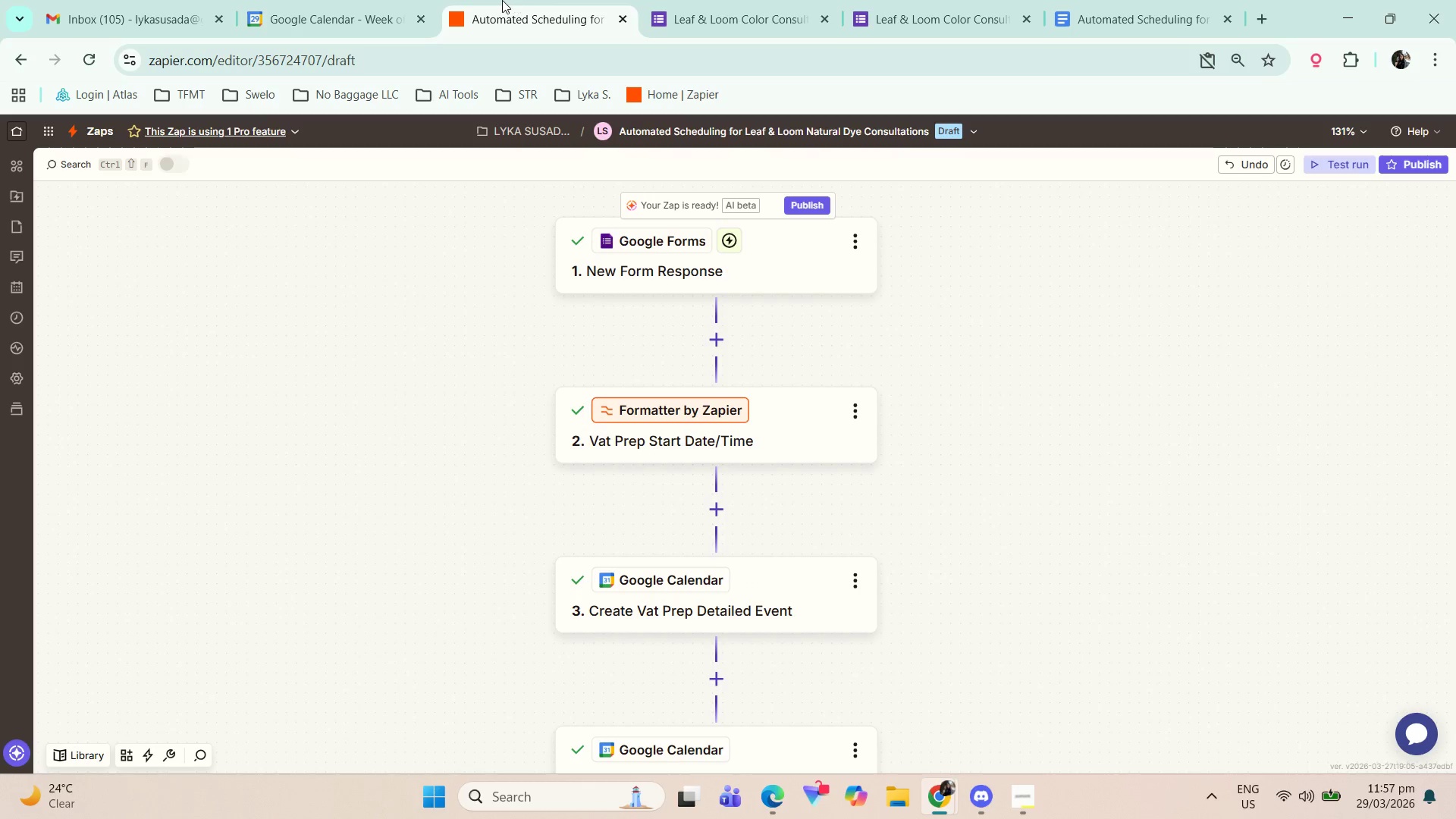 
left_click([425, 0])
 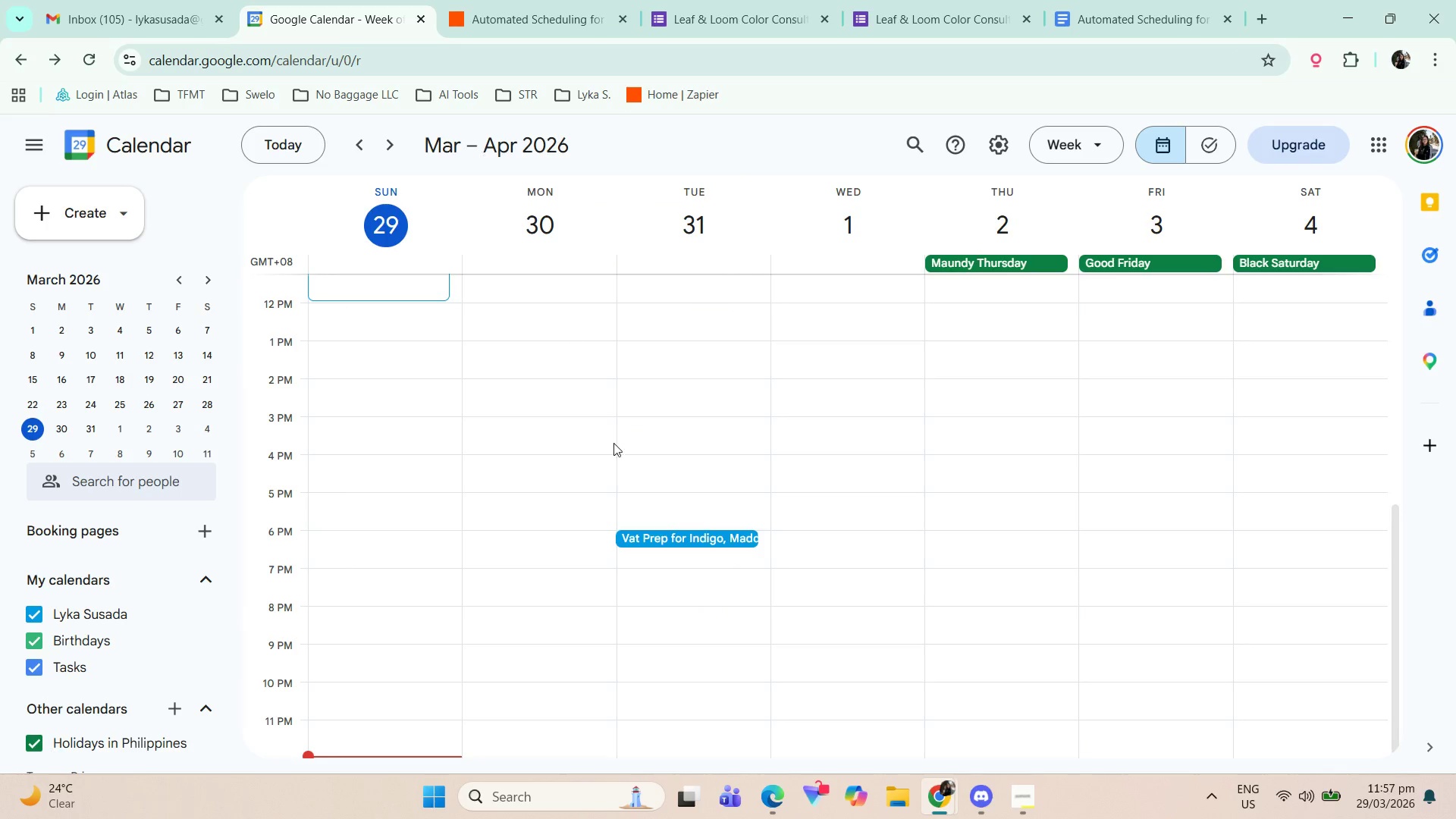 
scroll: coordinate [668, 498], scroll_direction: down, amount: 2.0
 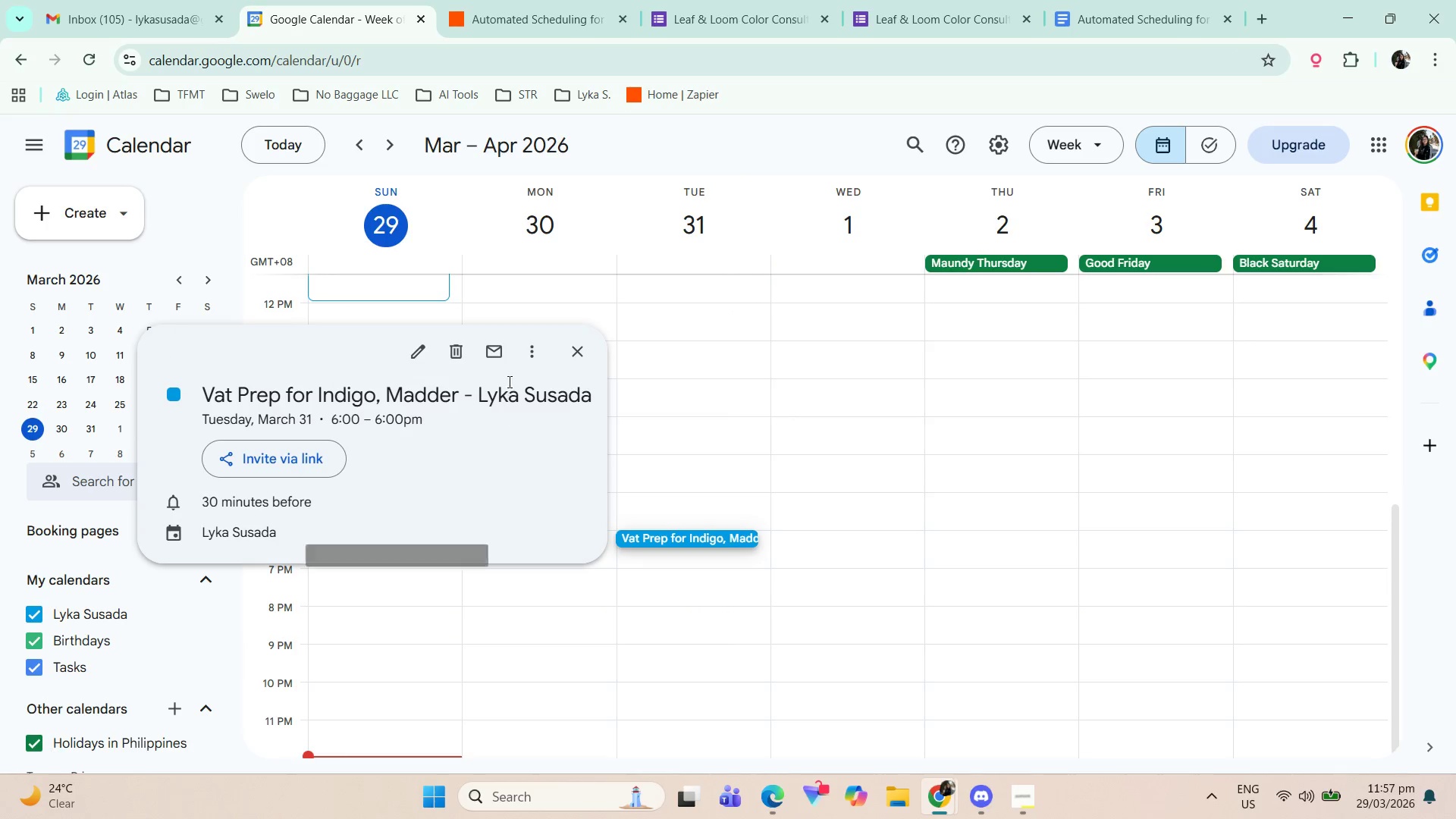 
left_click([463, 356])
 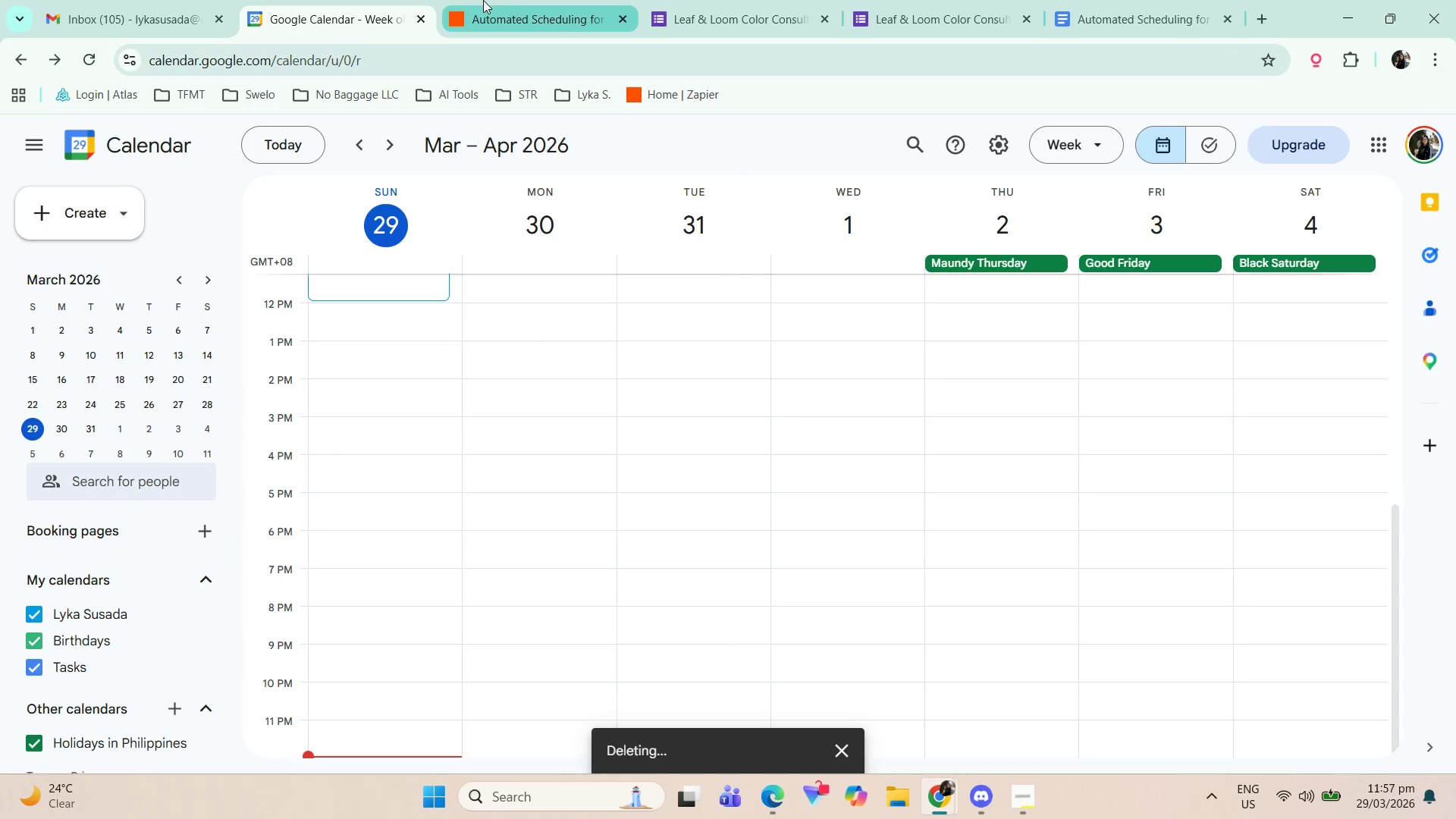 
left_click([497, 0])
 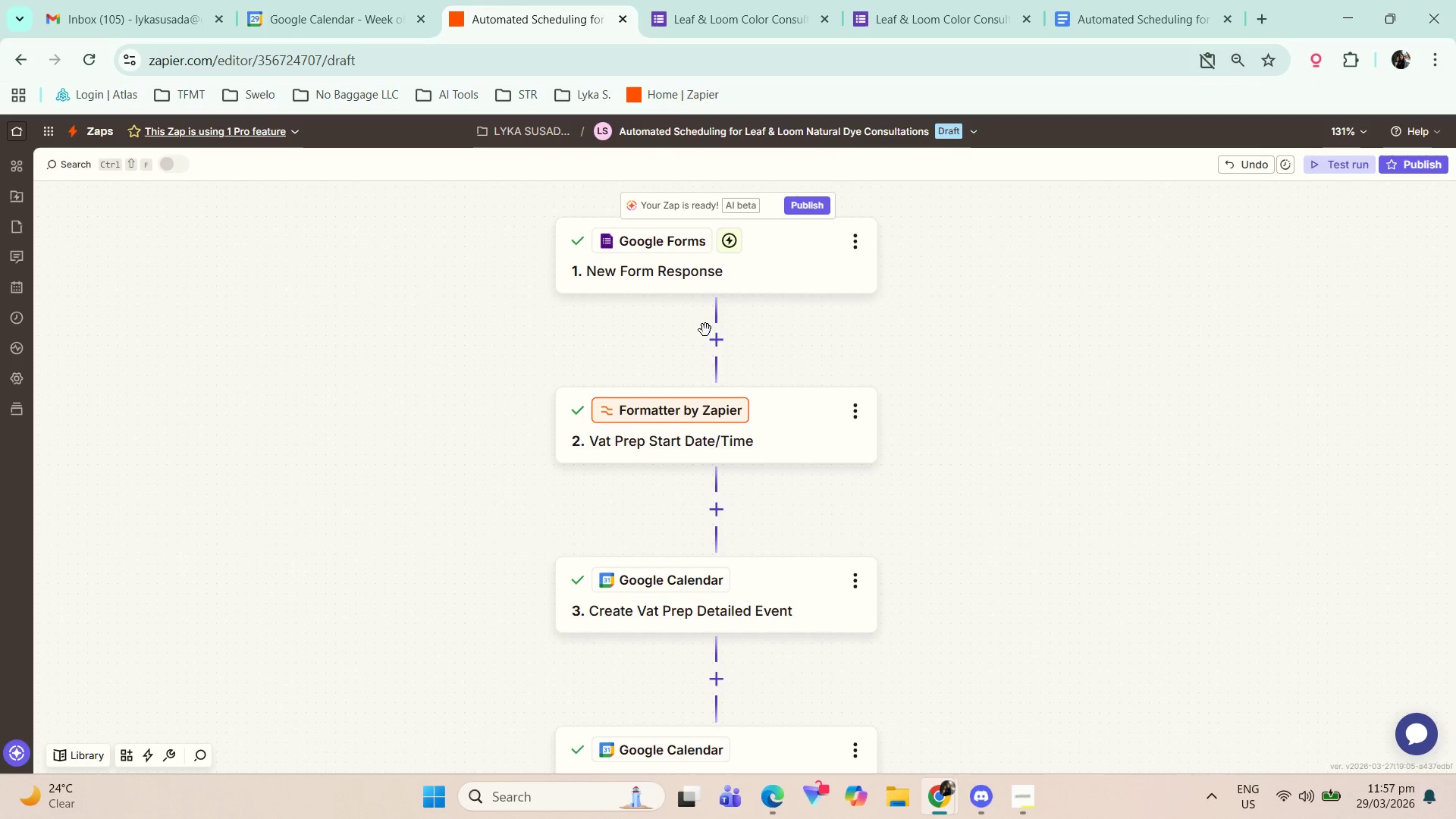 
left_click([789, 431])
 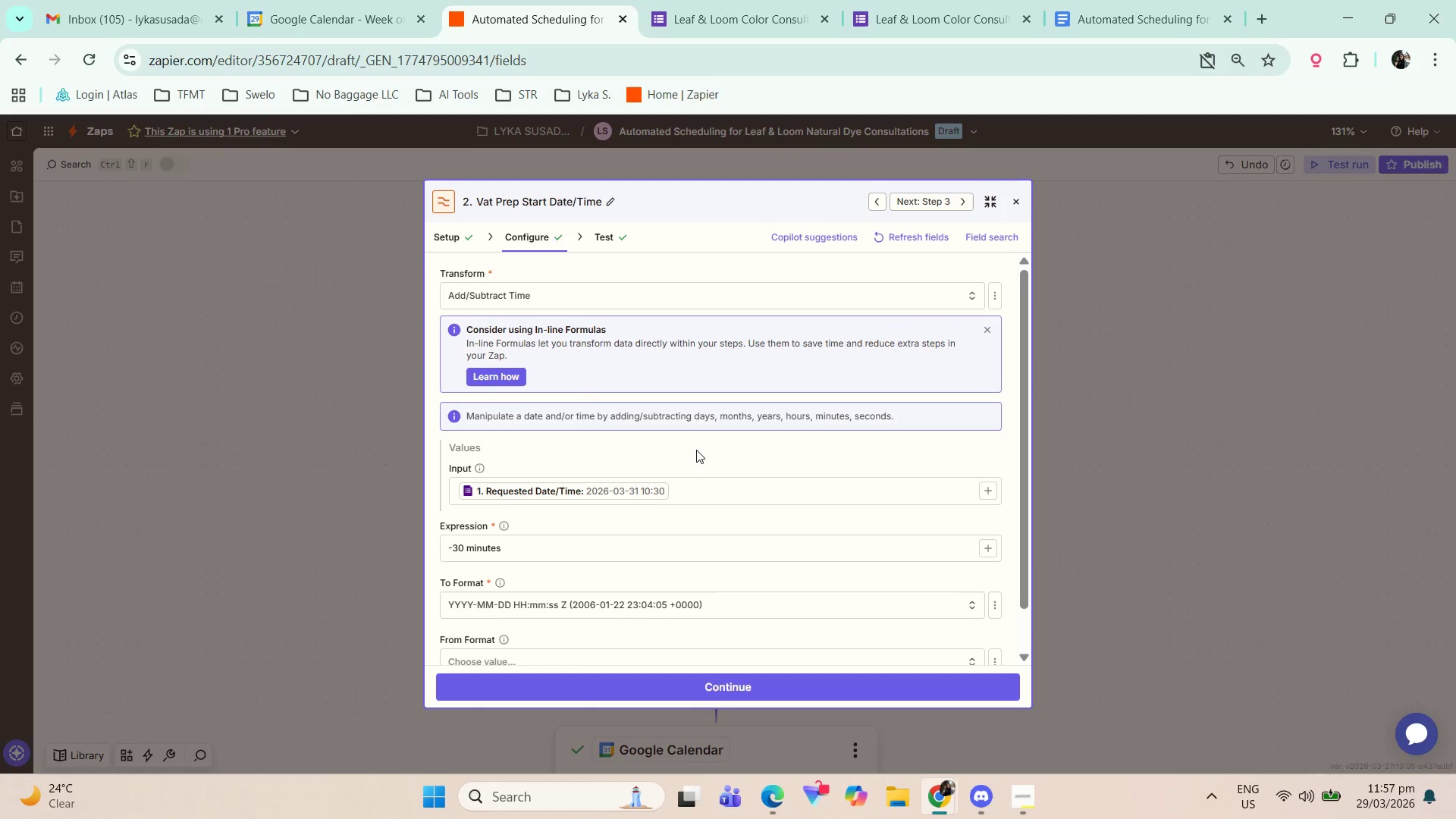 
scroll: coordinate [760, 449], scroll_direction: down, amount: 3.0
 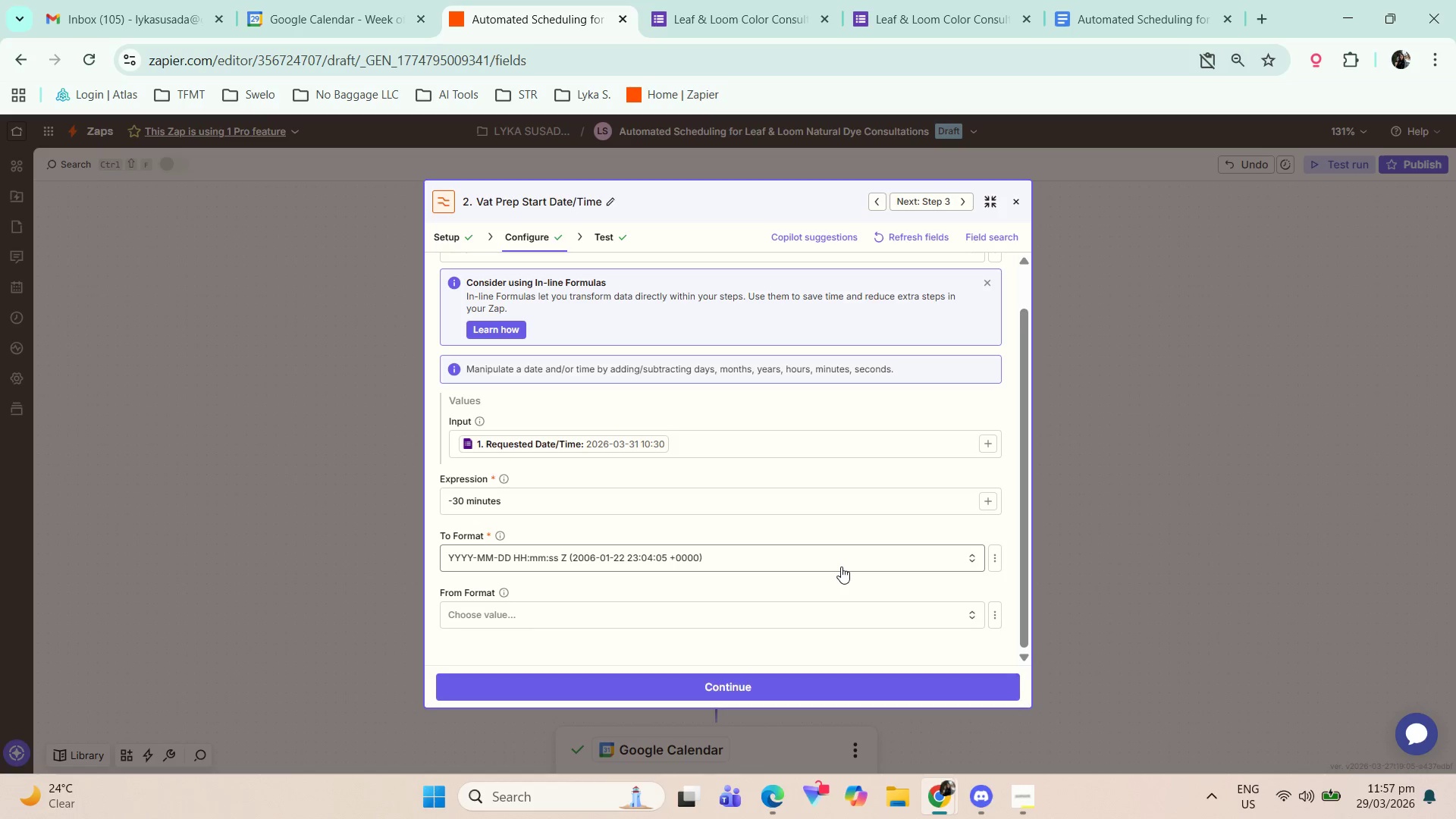 
left_click([833, 569])
 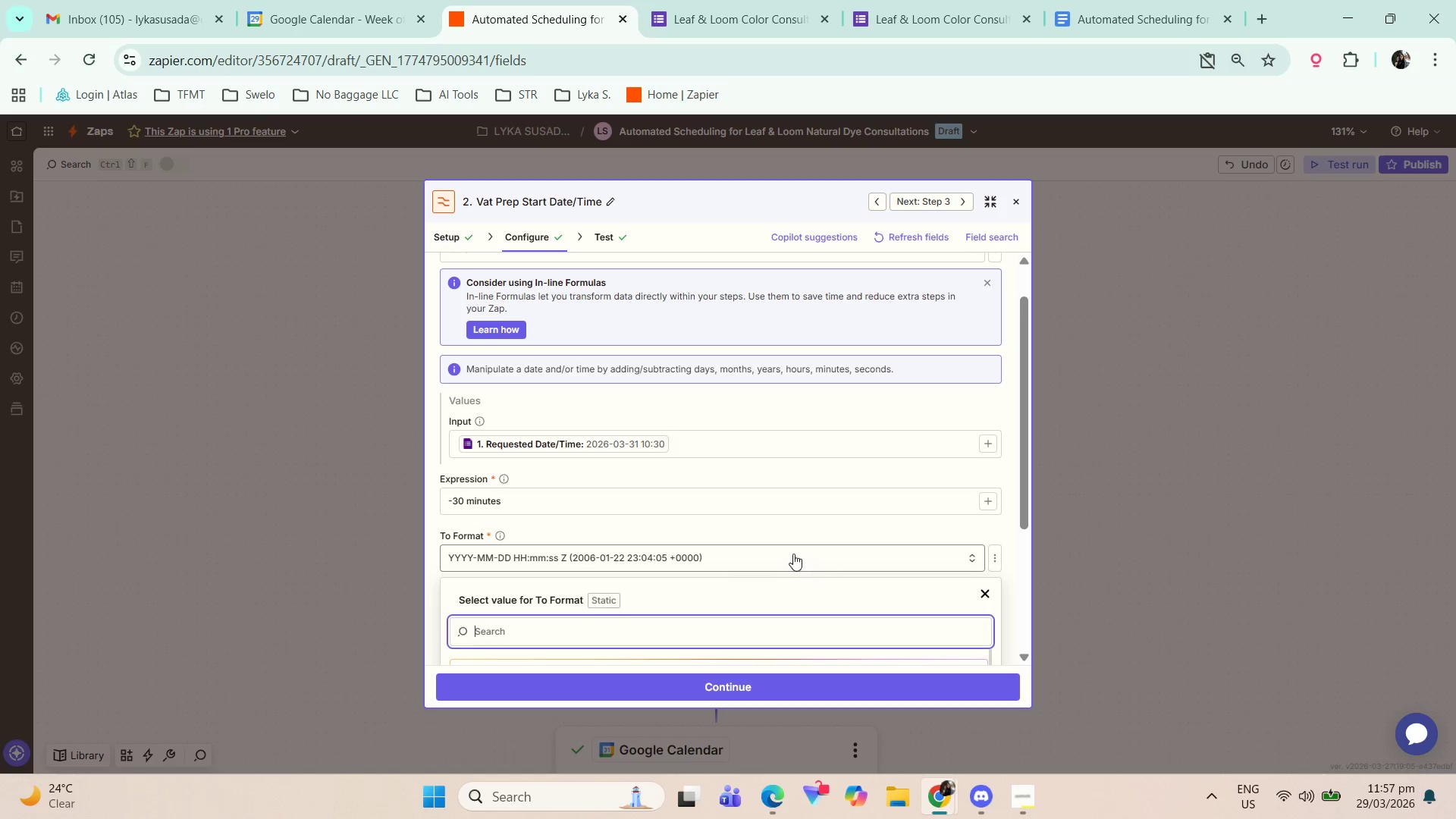 
scroll: coordinate [937, 447], scroll_direction: down, amount: 2.0
 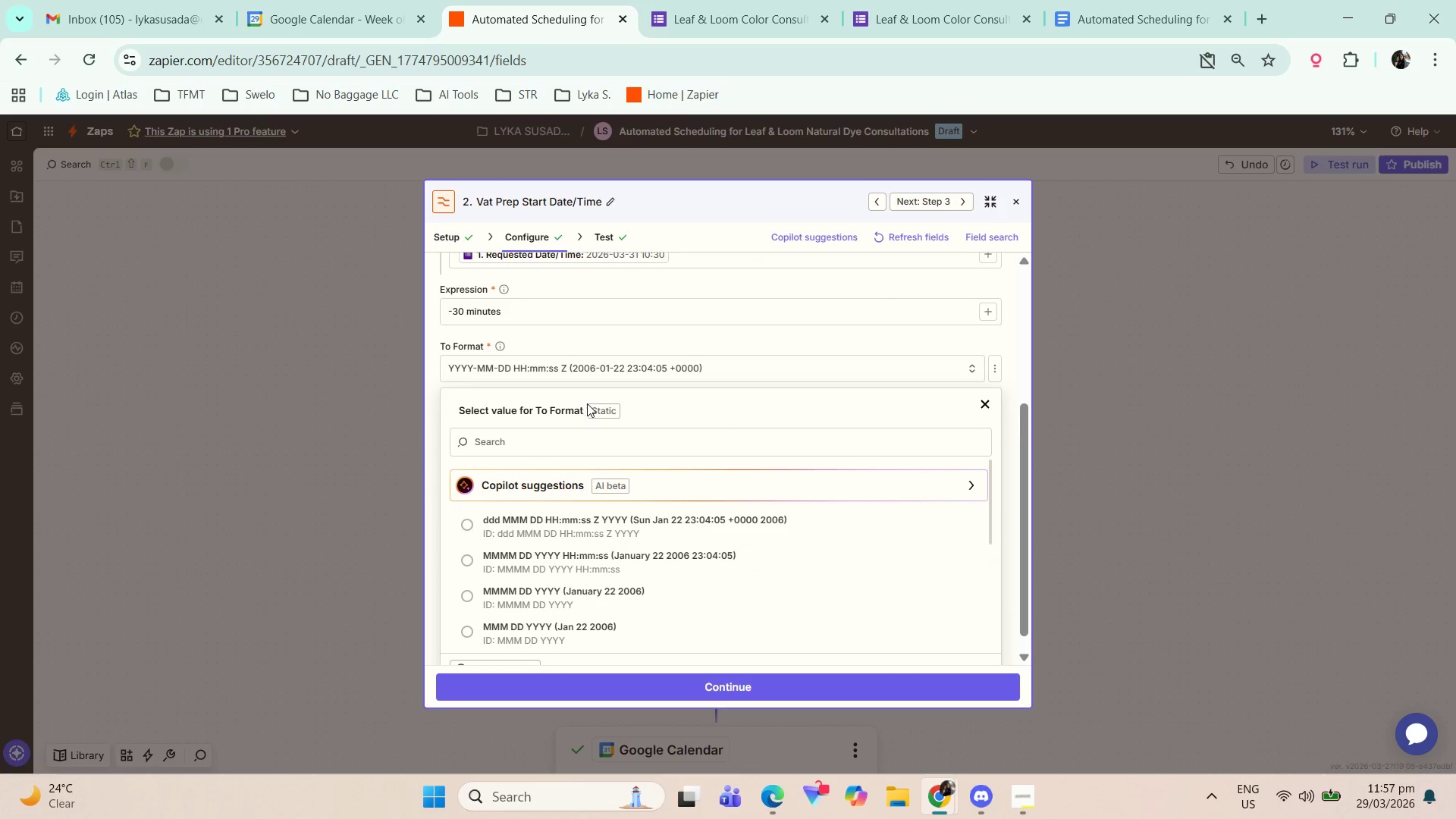 
triple_click([604, 407])
 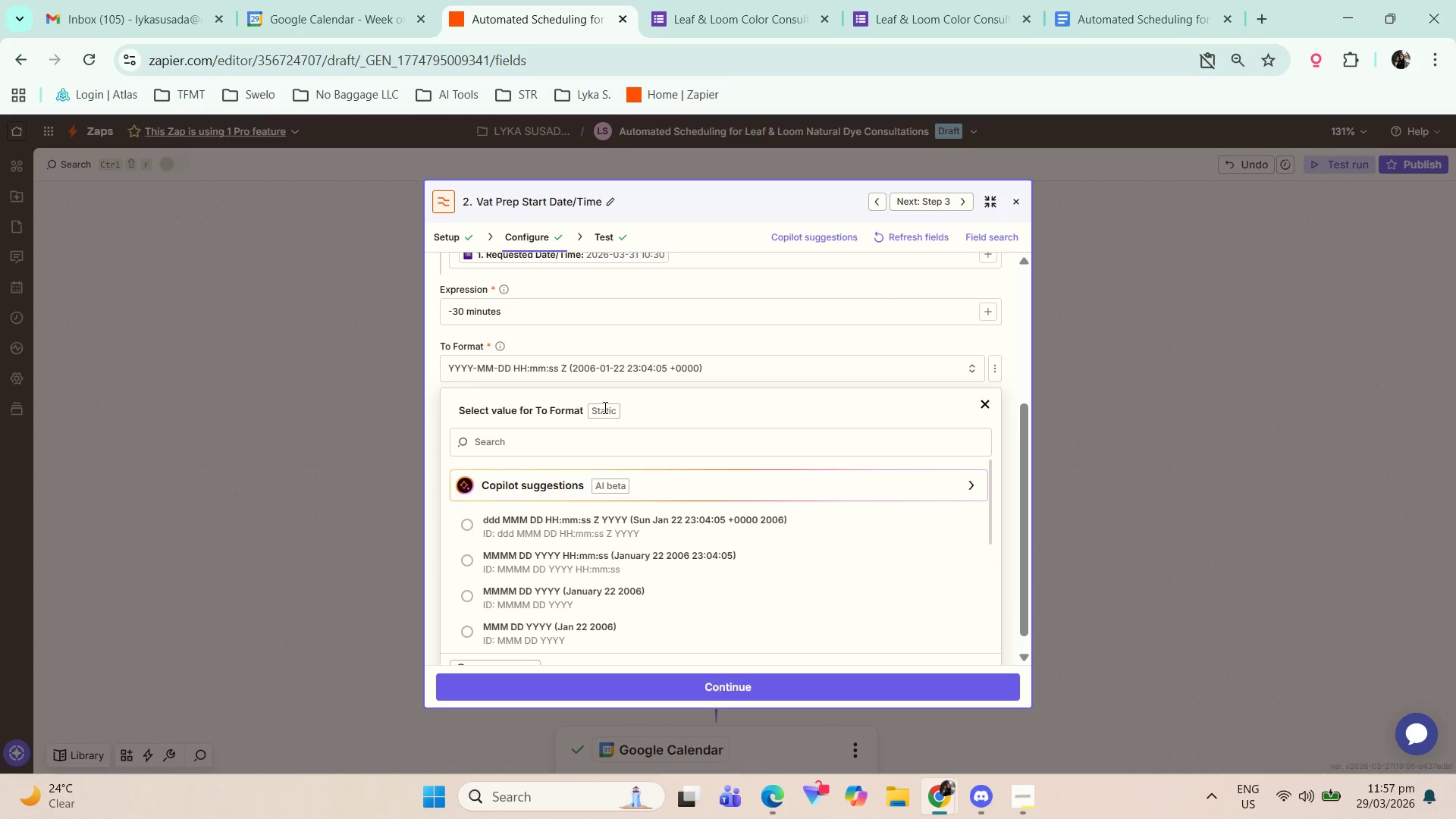 
left_click_drag(start_coordinate=[604, 409], to_coordinate=[609, 411])
 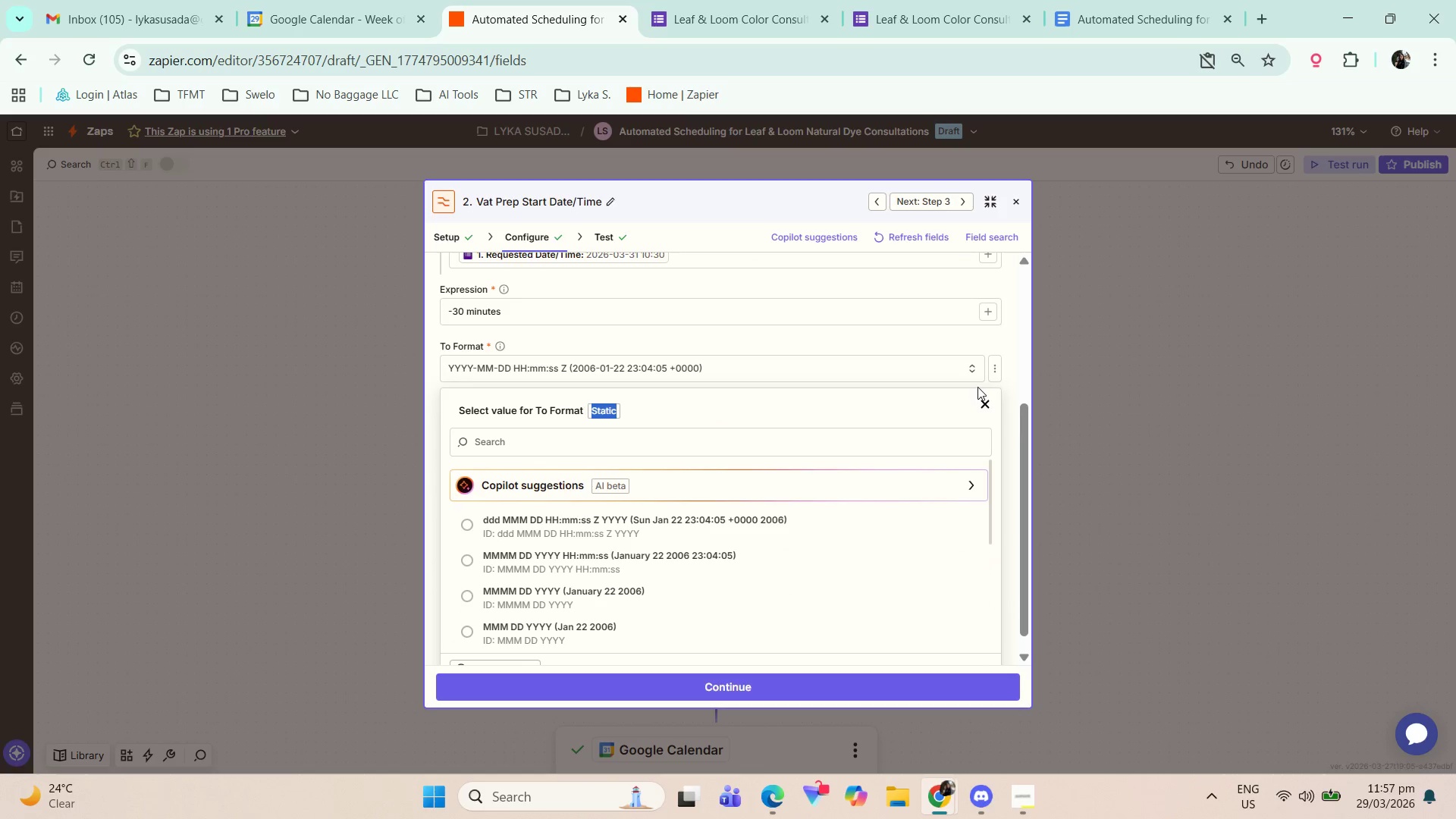 
left_click([984, 410])
 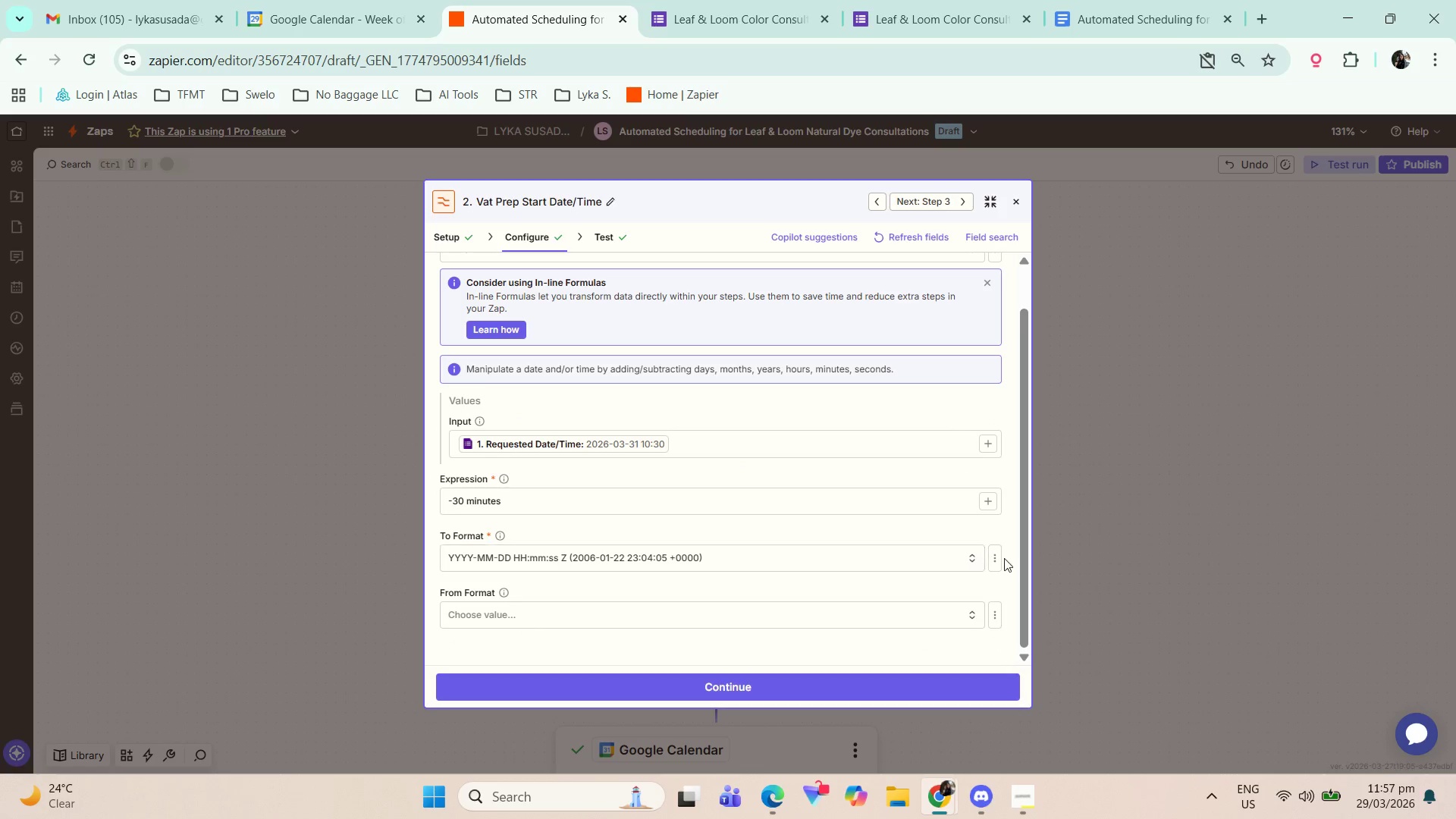 
left_click([998, 558])
 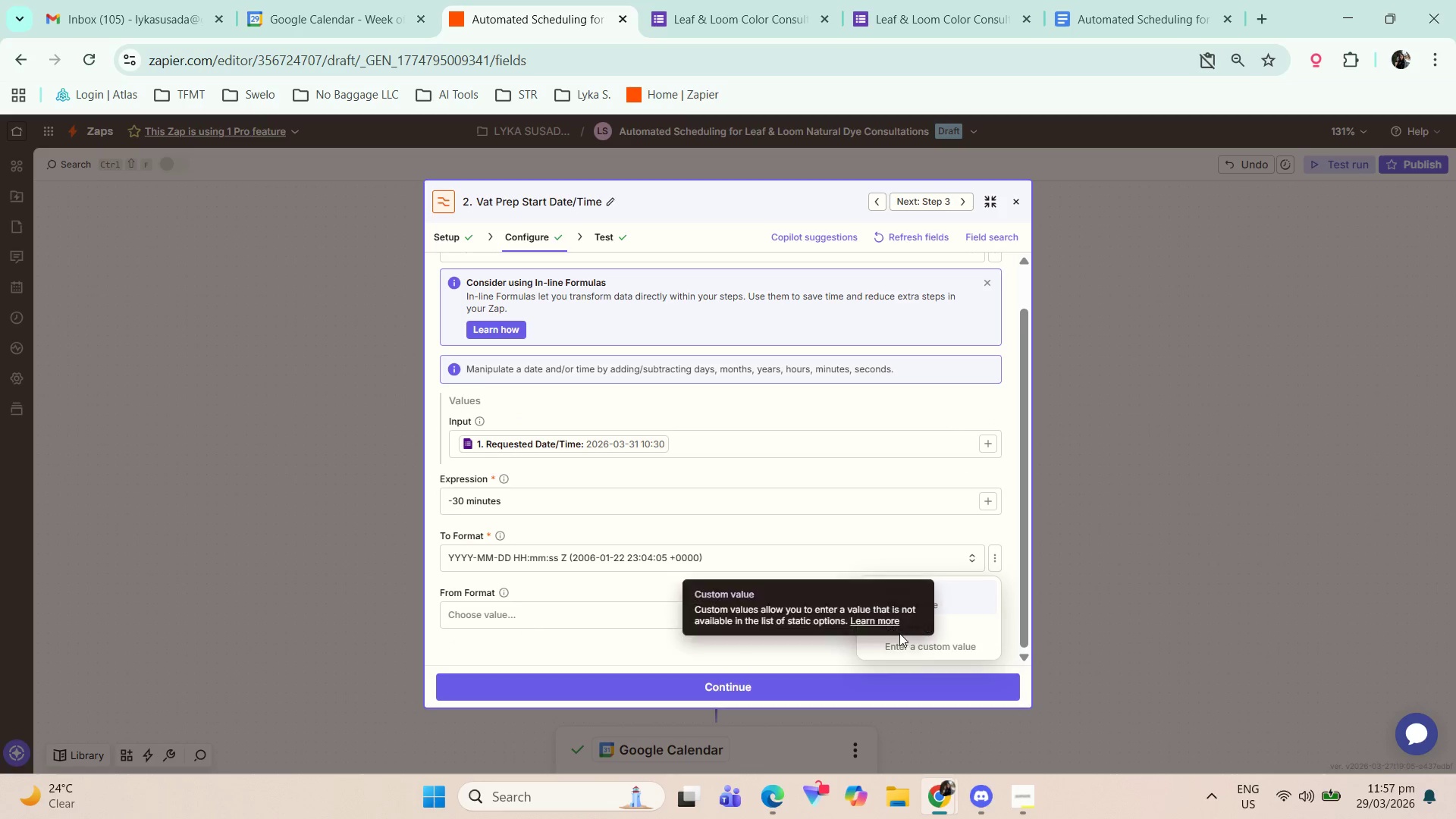 
double_click([937, 631])
 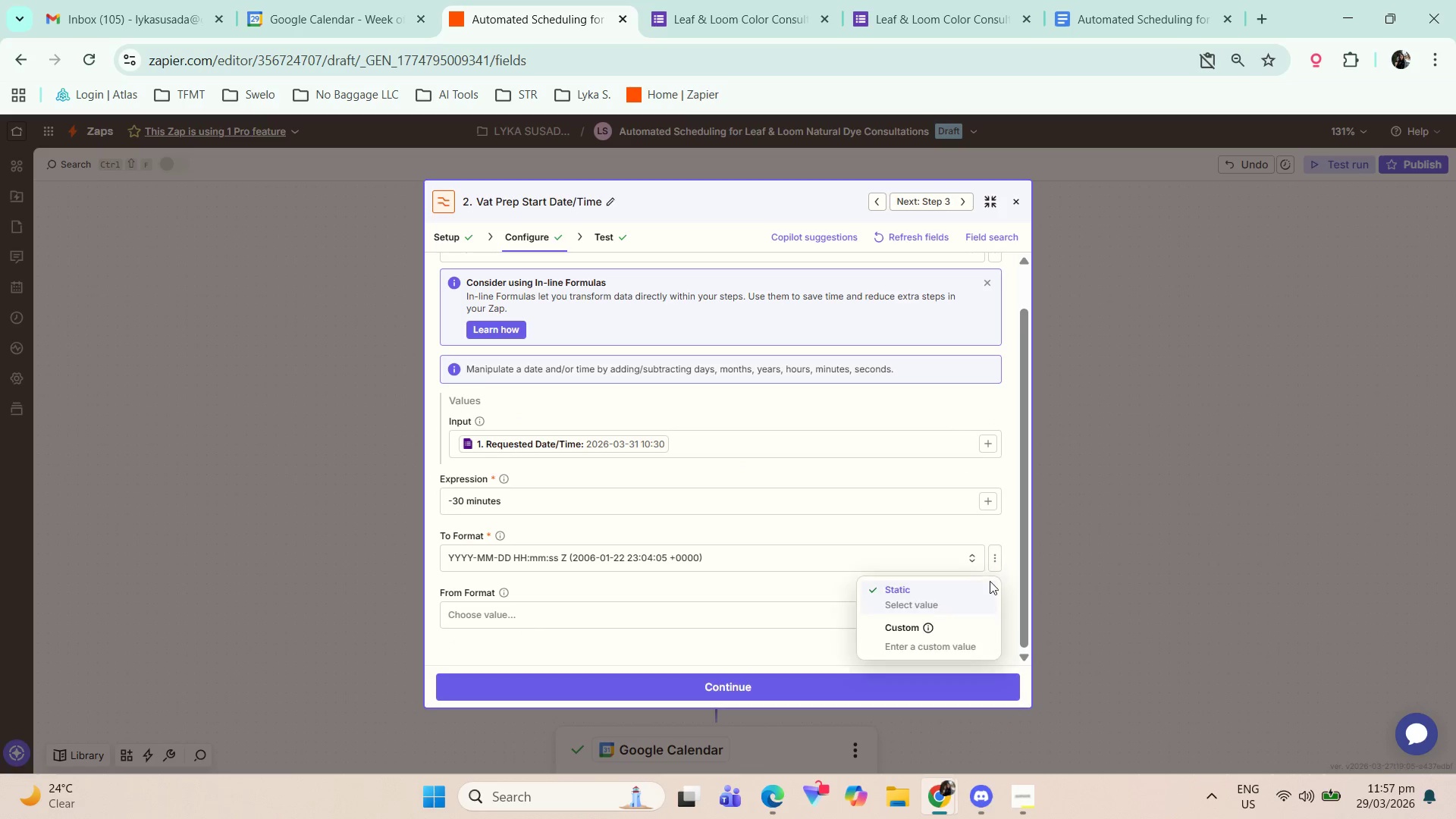 
left_click([954, 629])
 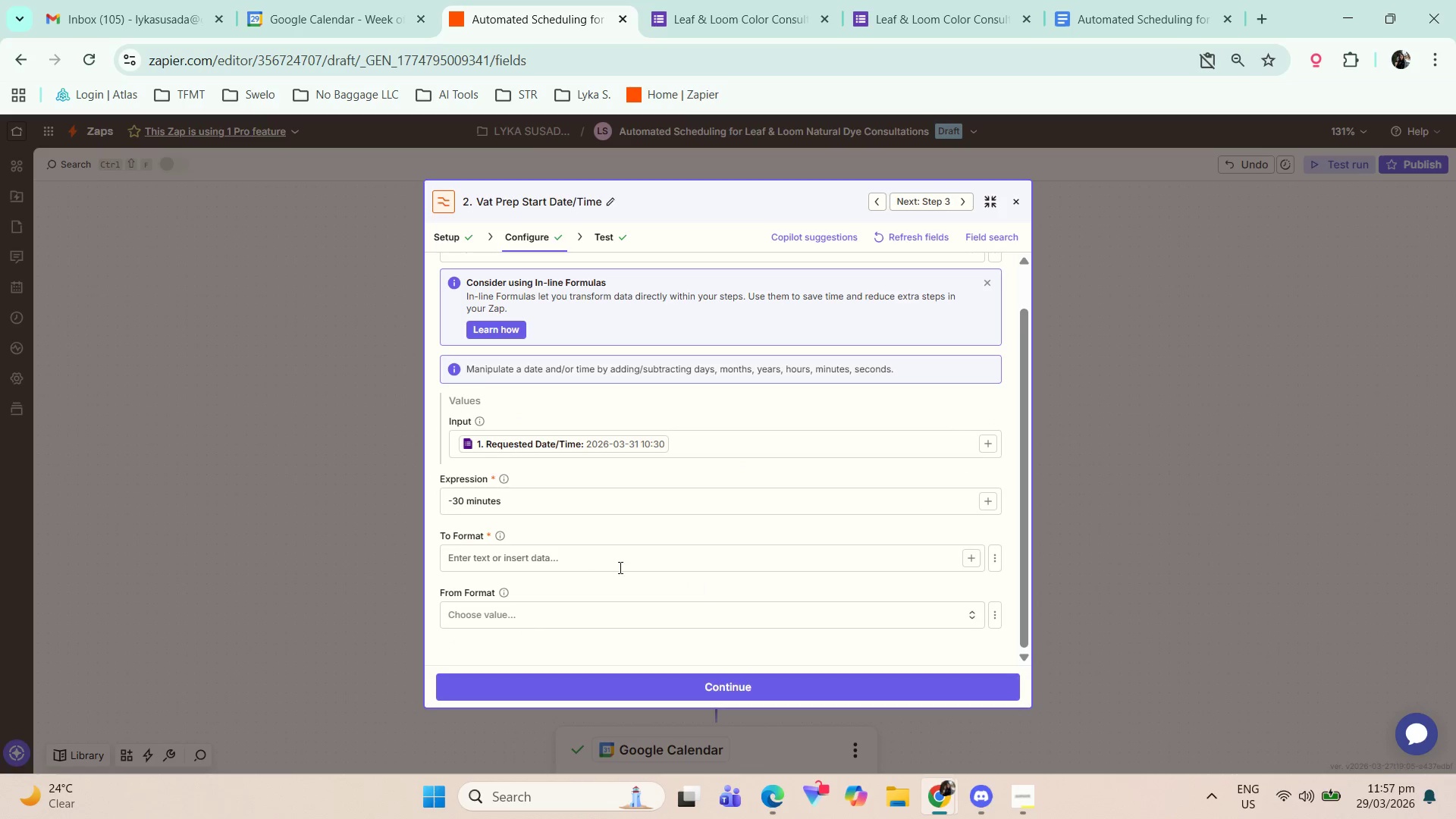 
scroll: coordinate [671, 540], scroll_direction: down, amount: 3.0
 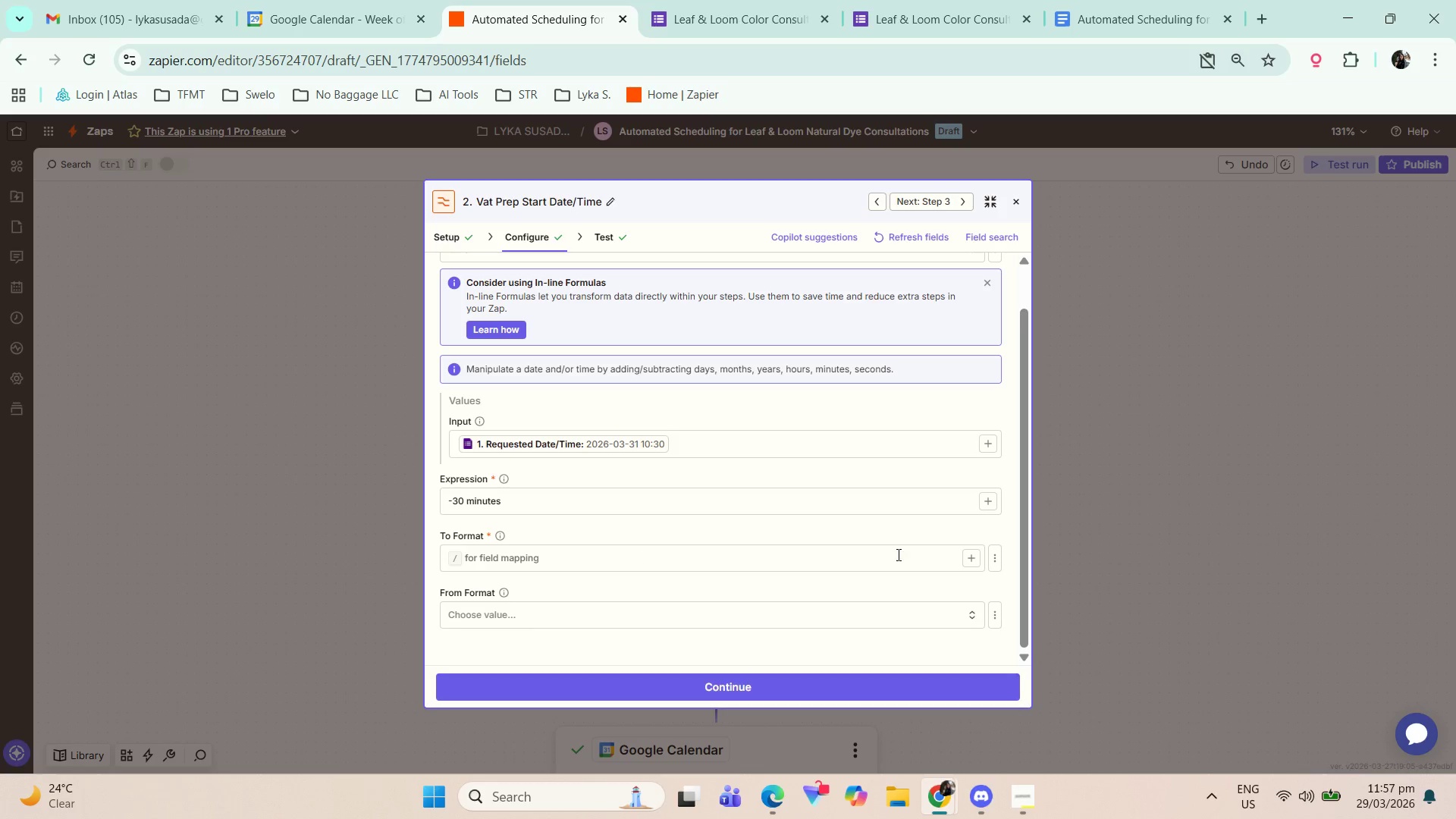 
left_click([969, 560])
 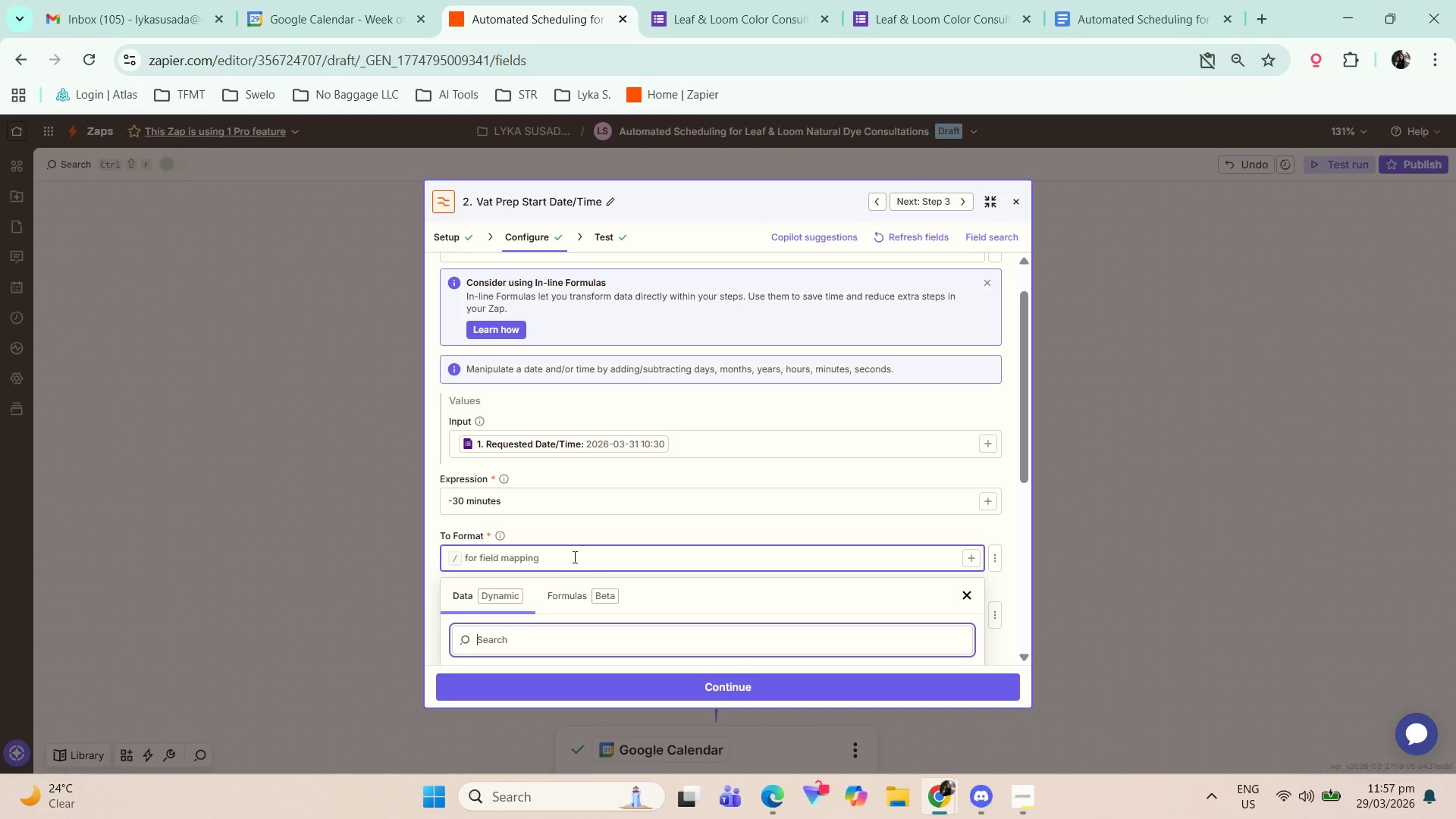 
scroll: coordinate [553, 543], scroll_direction: down, amount: 9.0
 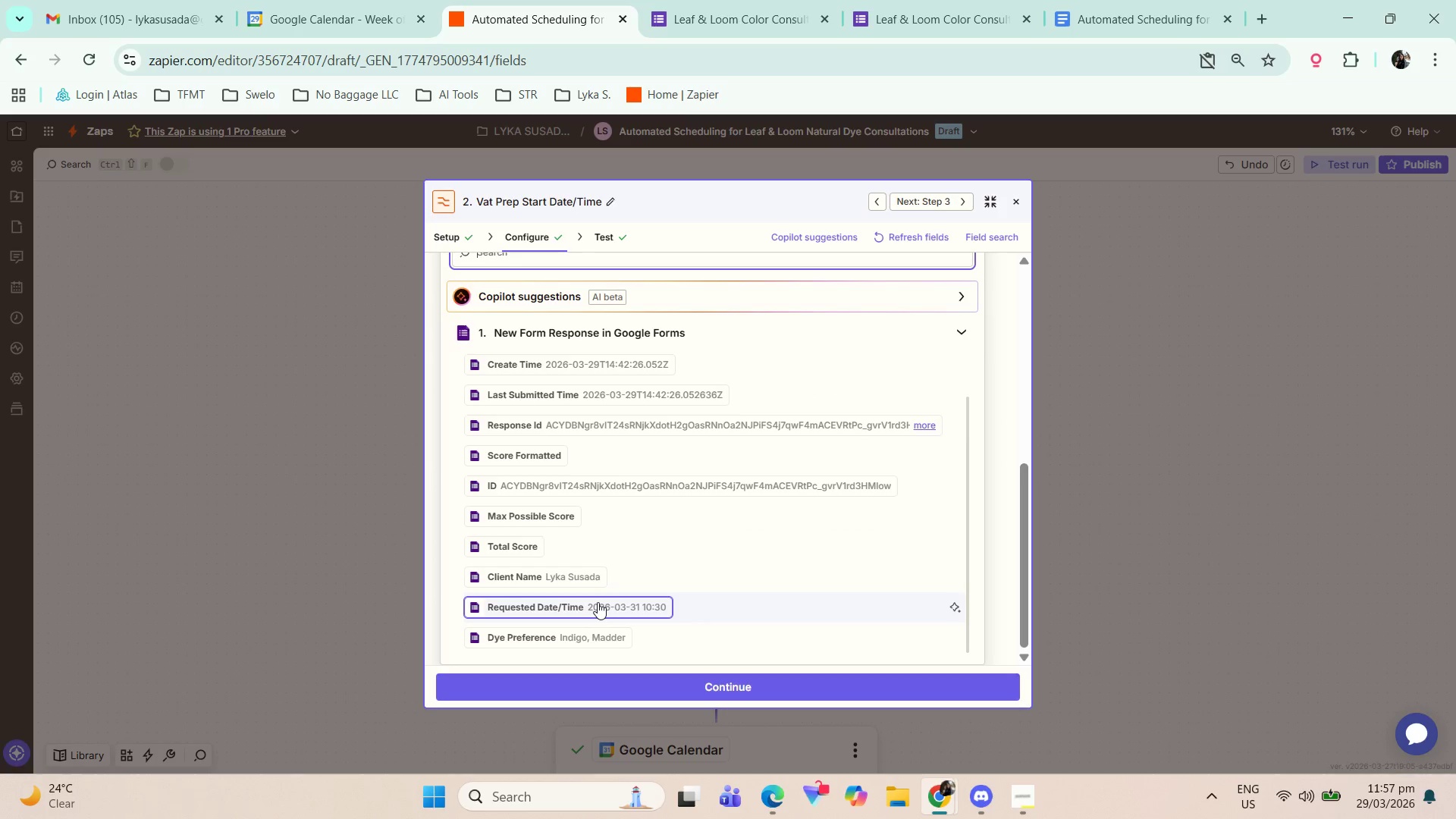 
left_click([598, 604])
 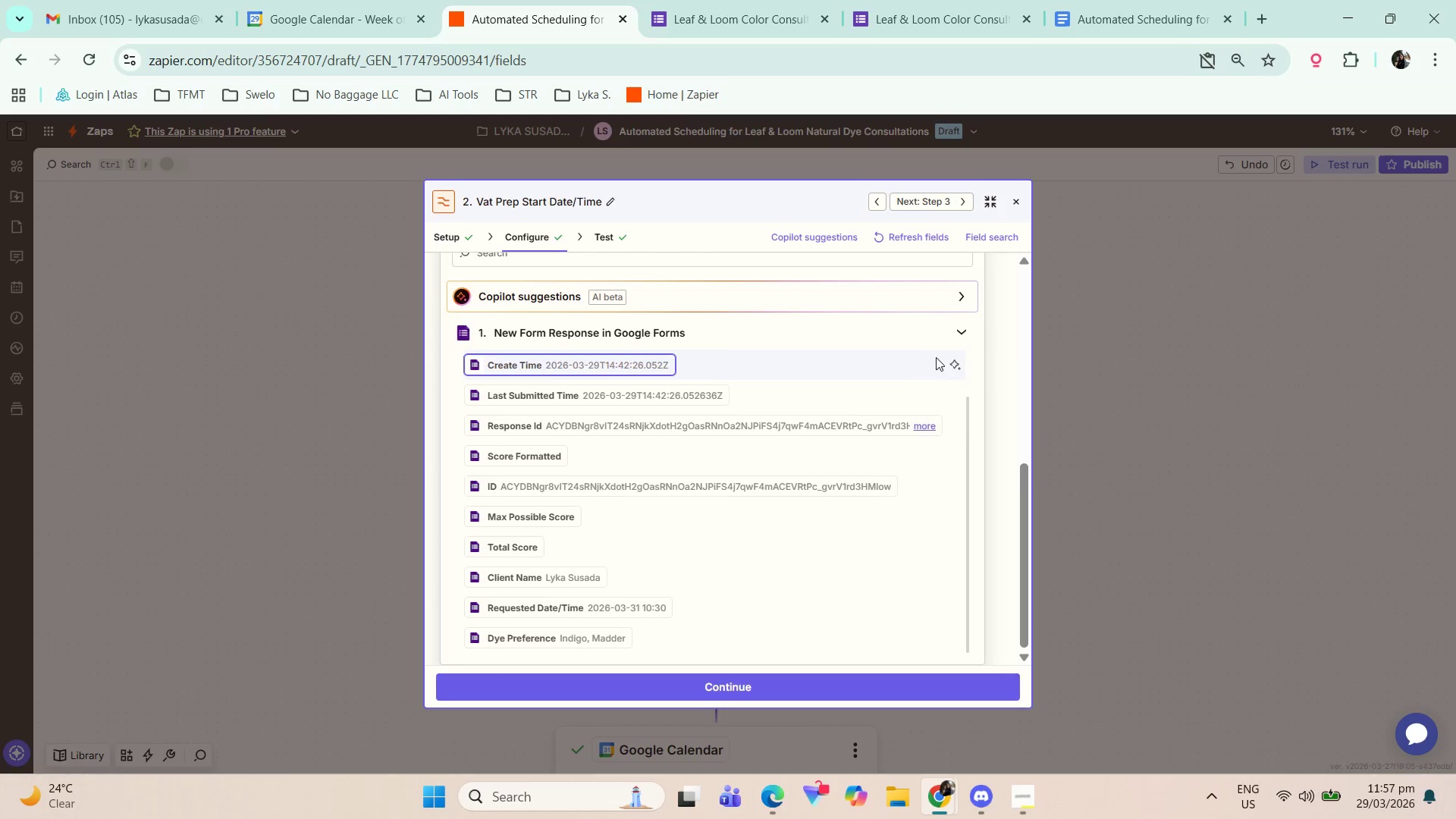 
left_click([1009, 349])
 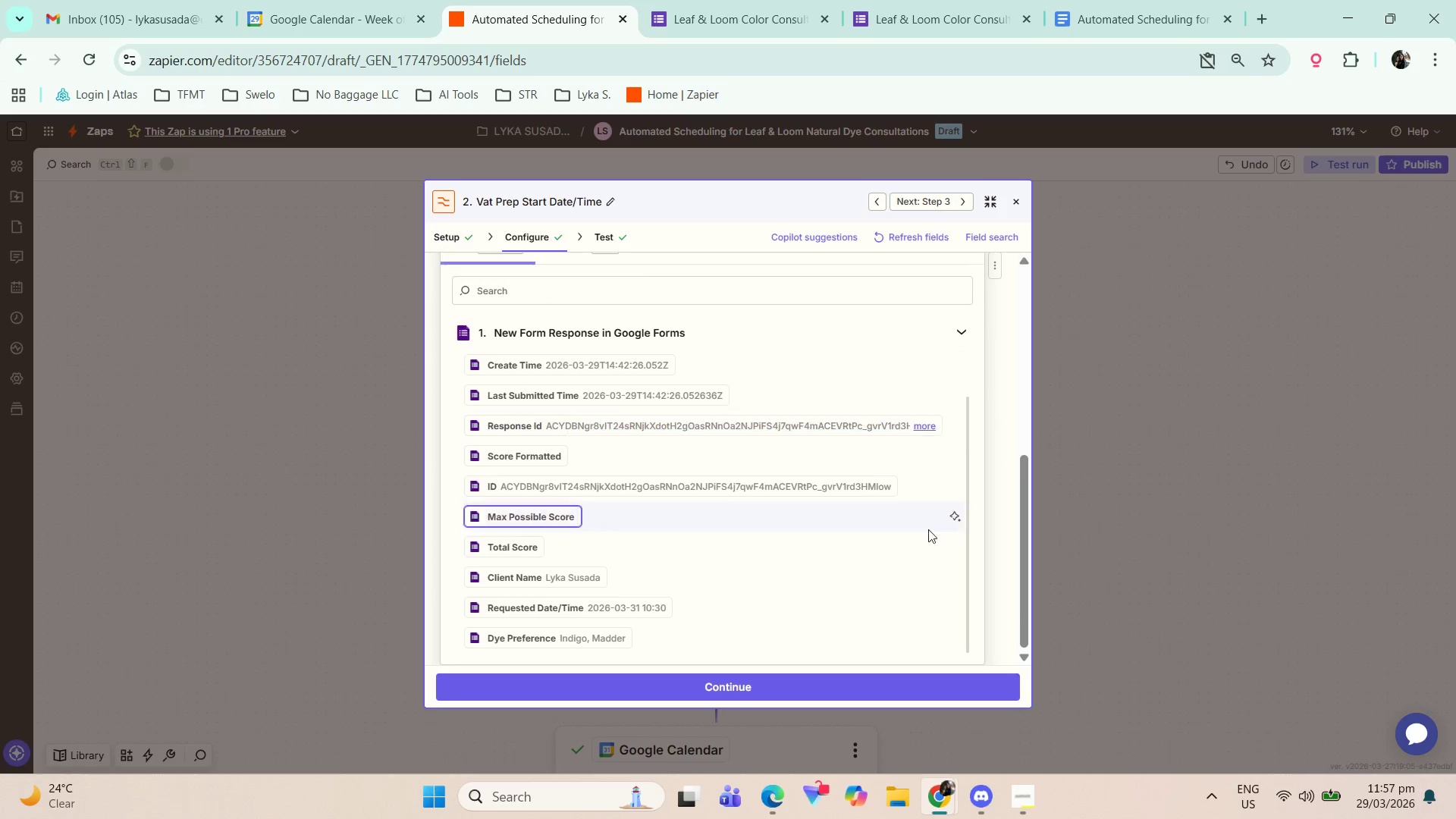 
left_click([1022, 312])
 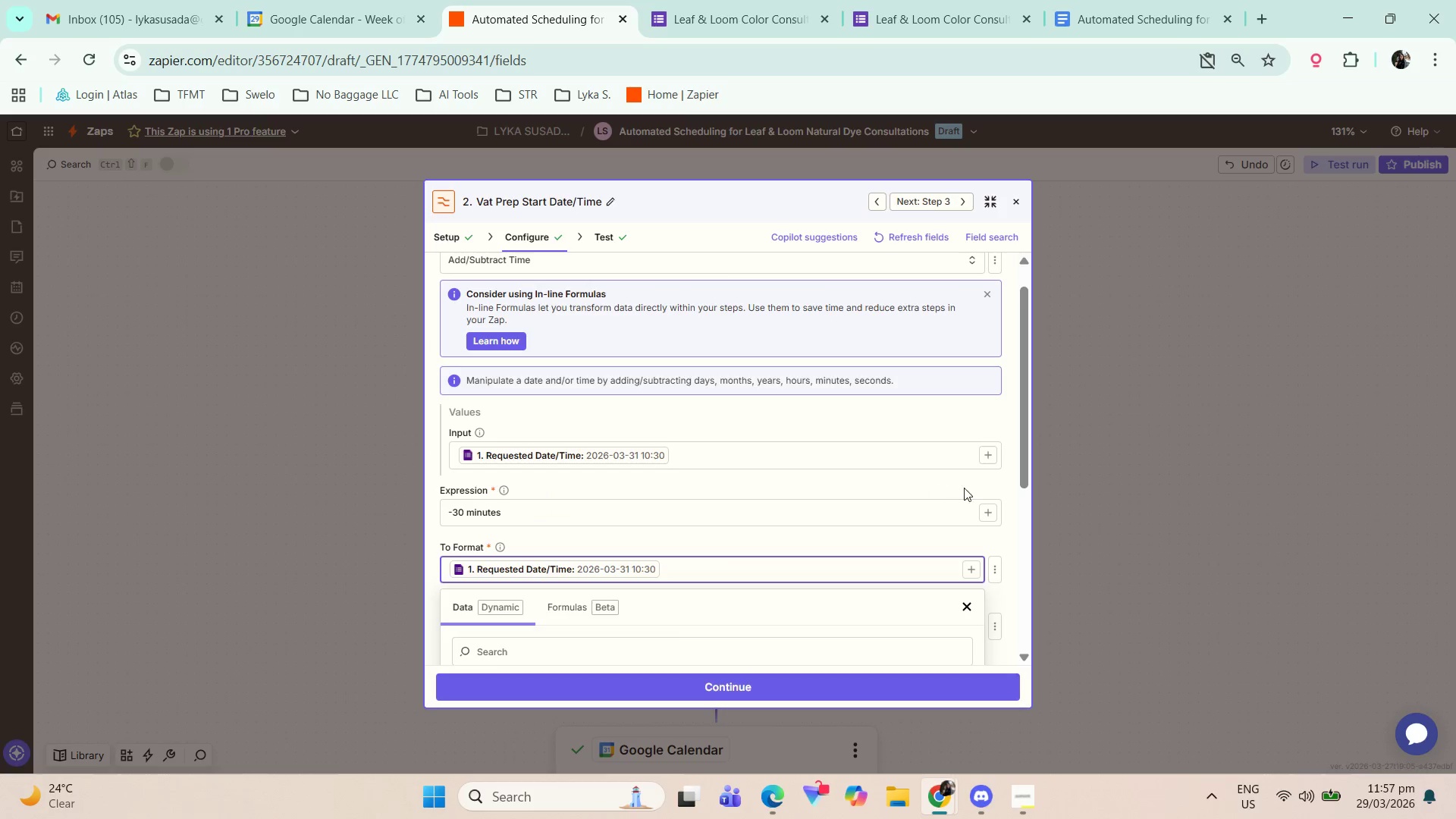 
scroll: coordinate [932, 547], scroll_direction: up, amount: 2.0
 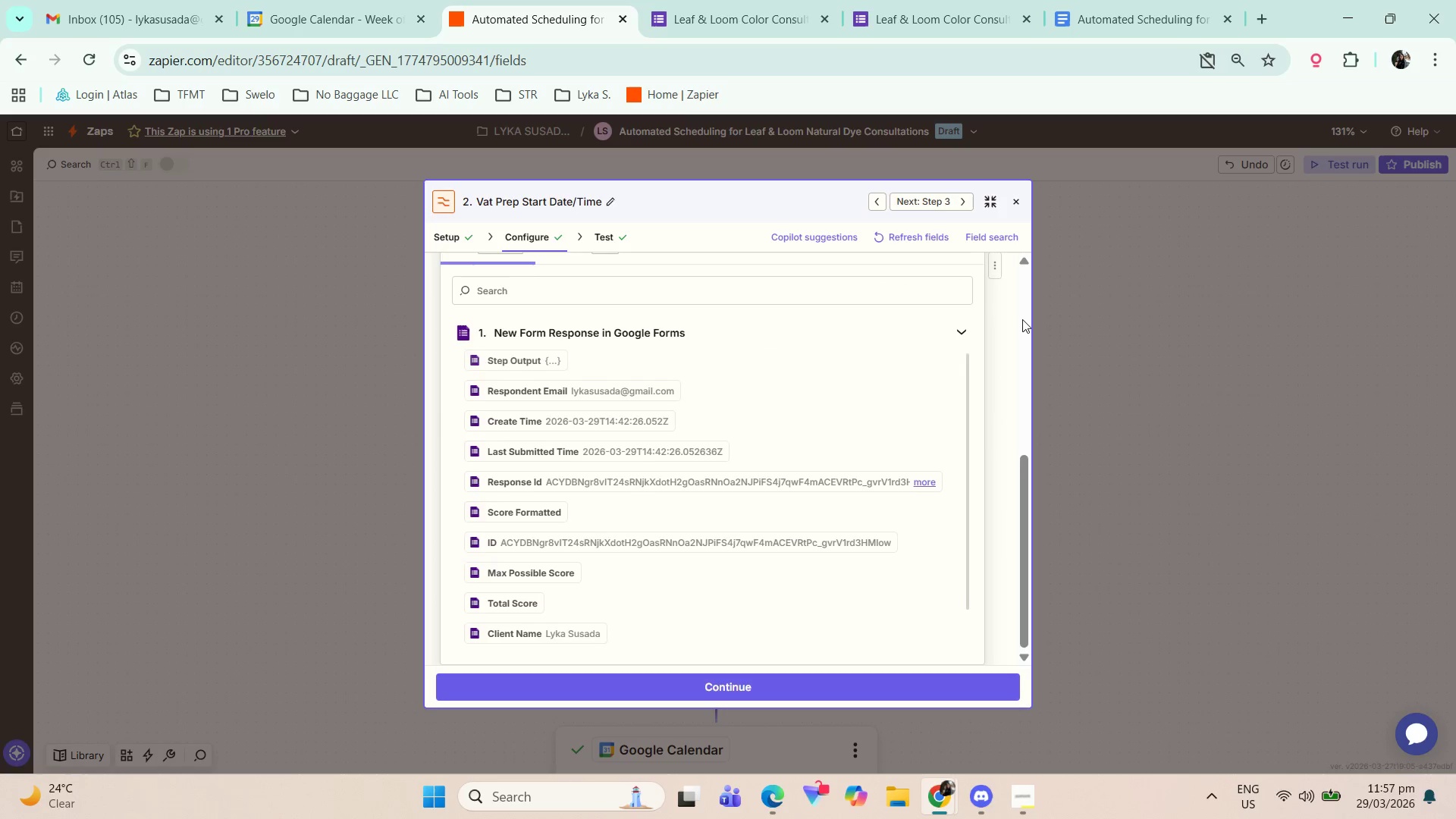 
left_click([1003, 482])
 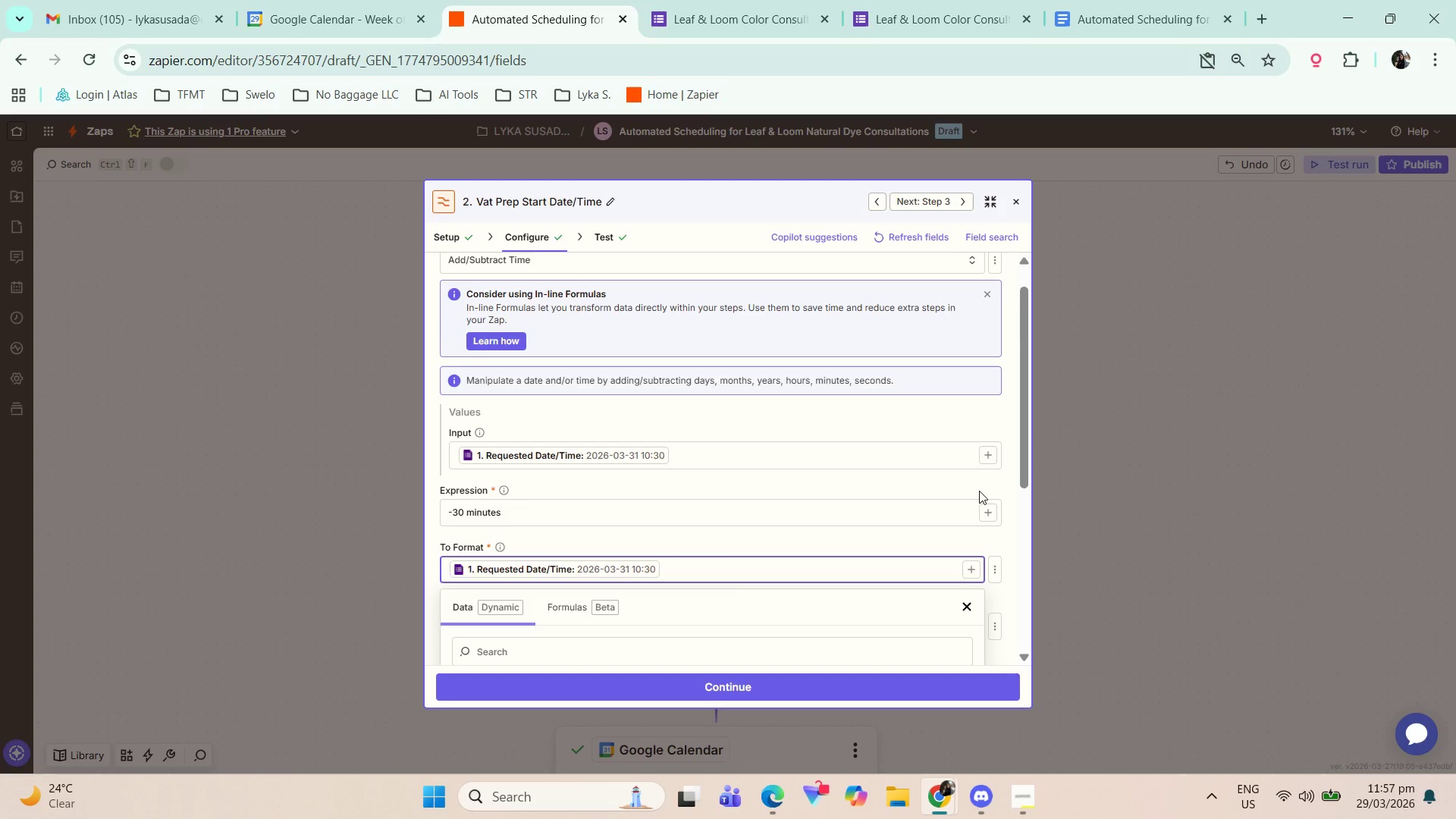 
scroll: coordinate [965, 511], scroll_direction: down, amount: 3.0
 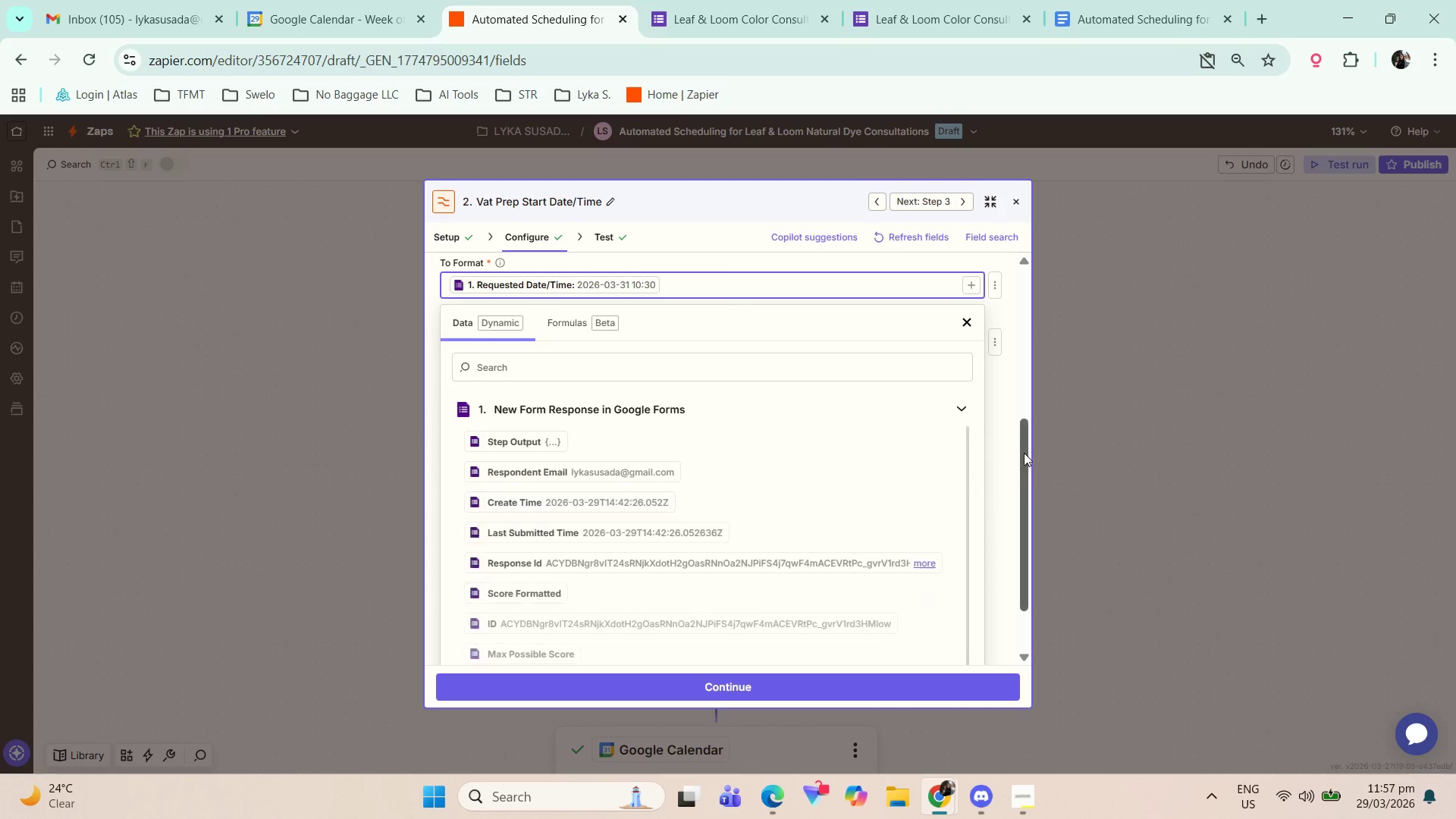 
scroll: coordinate [1003, 425], scroll_direction: up, amount: 2.0
 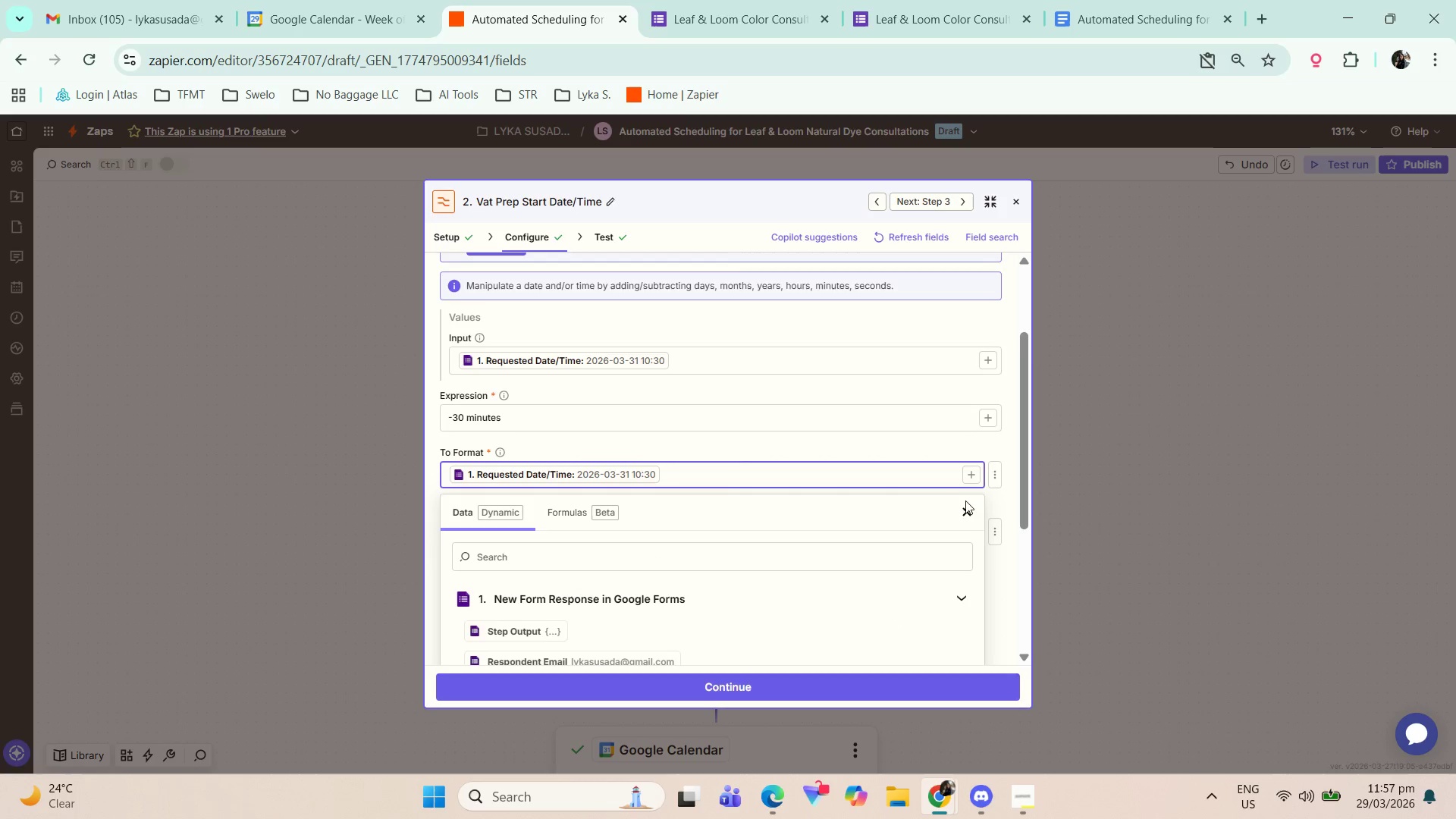 
left_click([963, 511])
 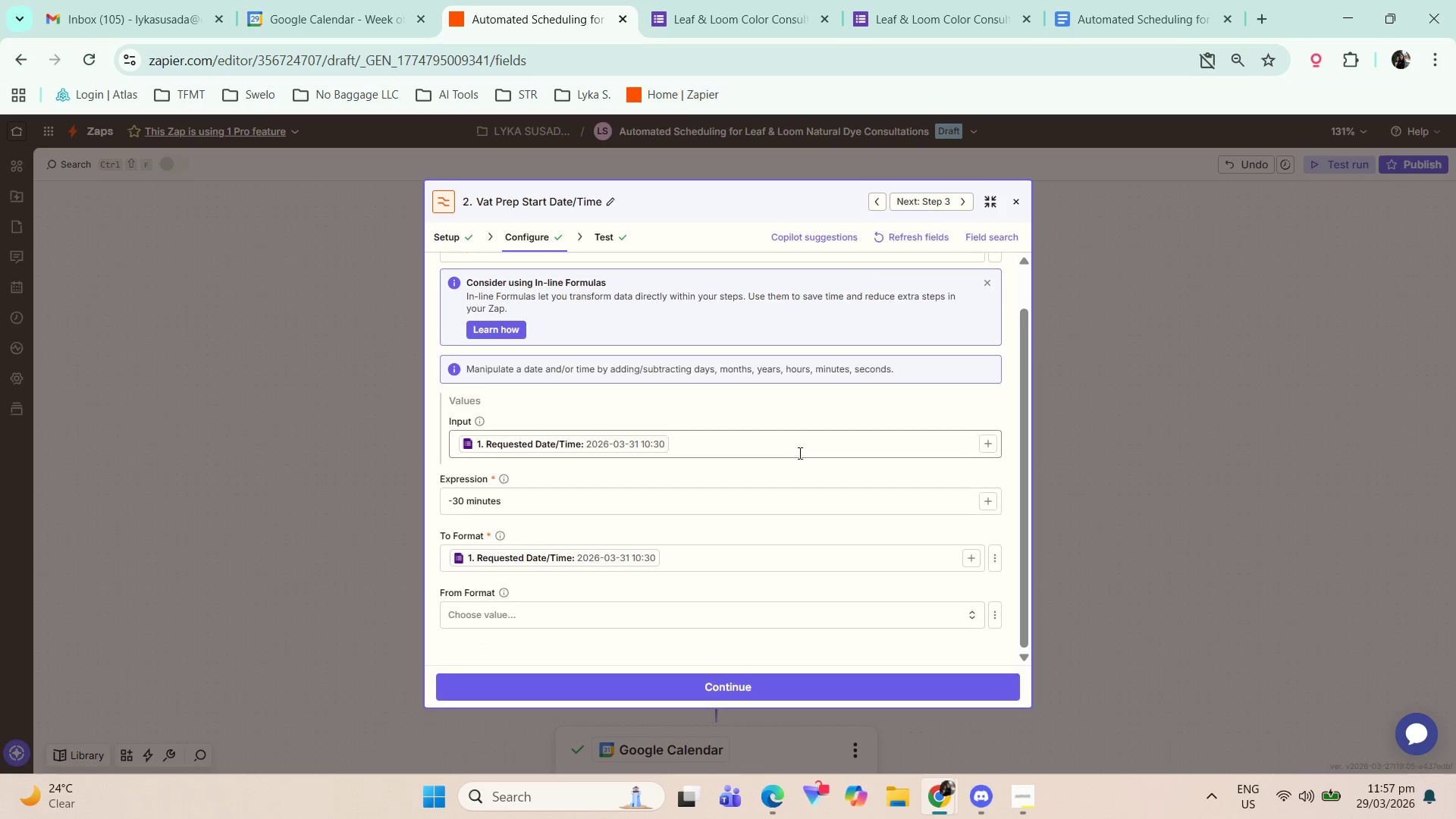 
scroll: coordinate [695, 542], scroll_direction: down, amount: 2.0
 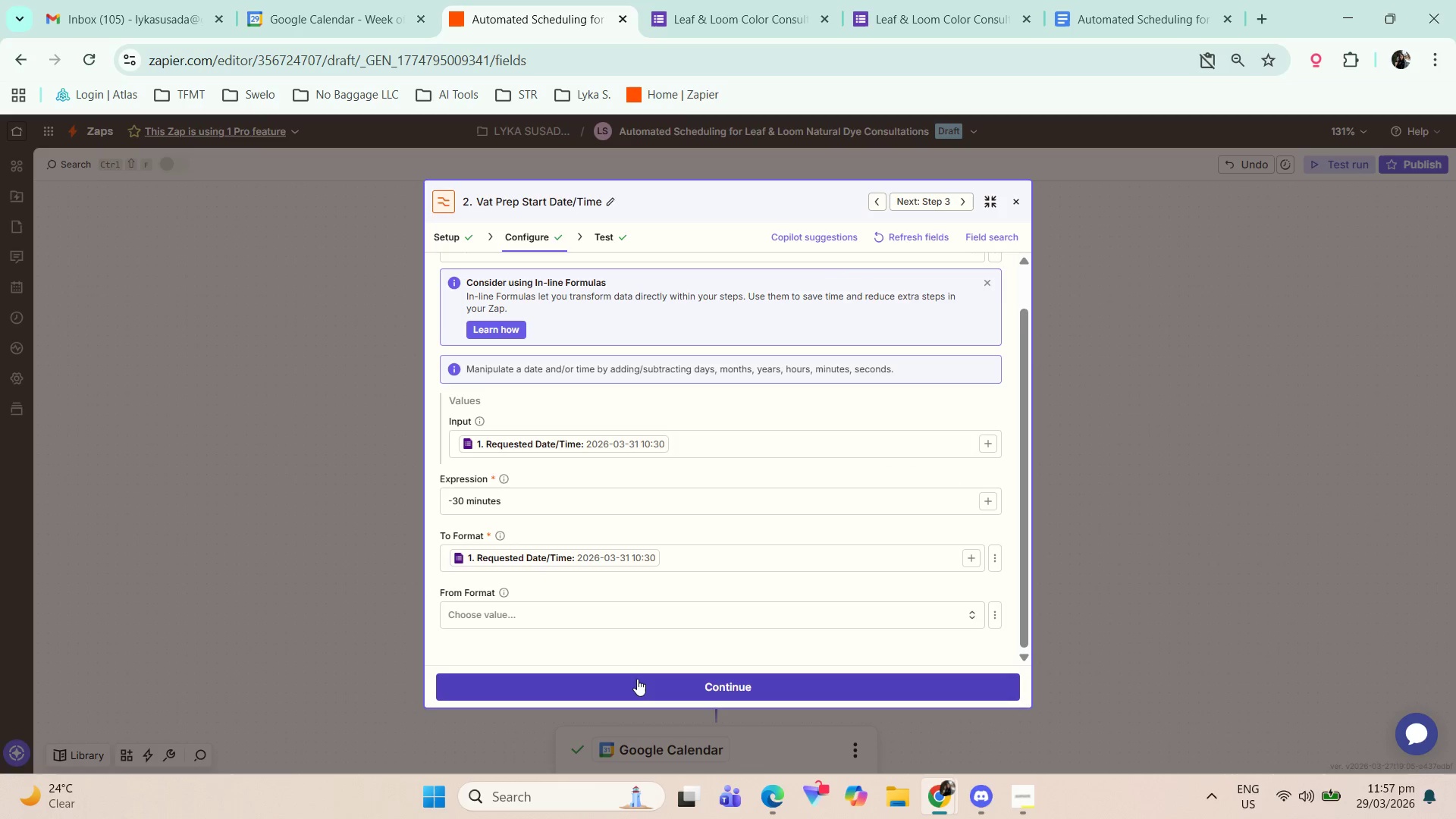 
left_click([637, 681])
 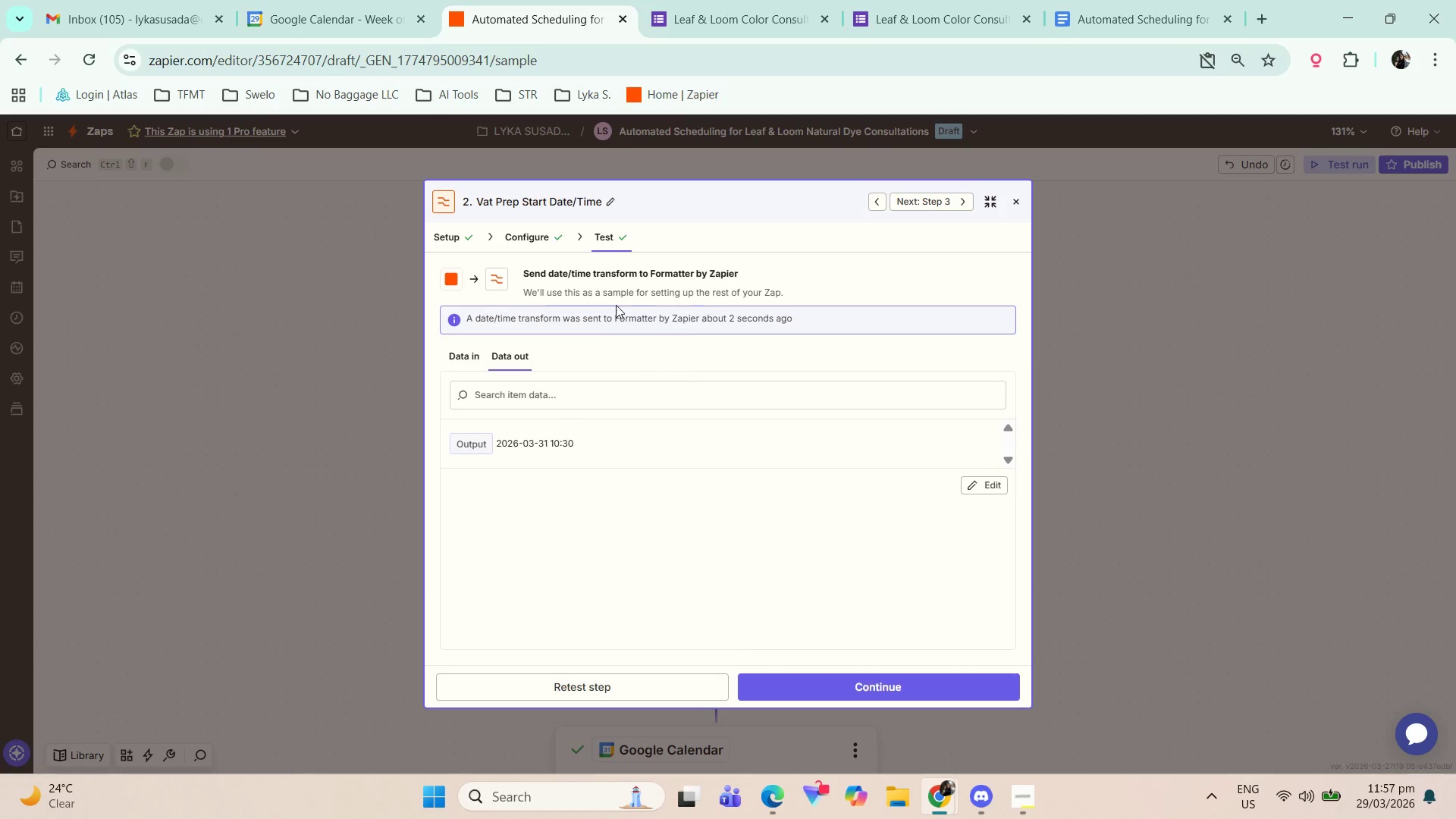 
wait(8.33)
 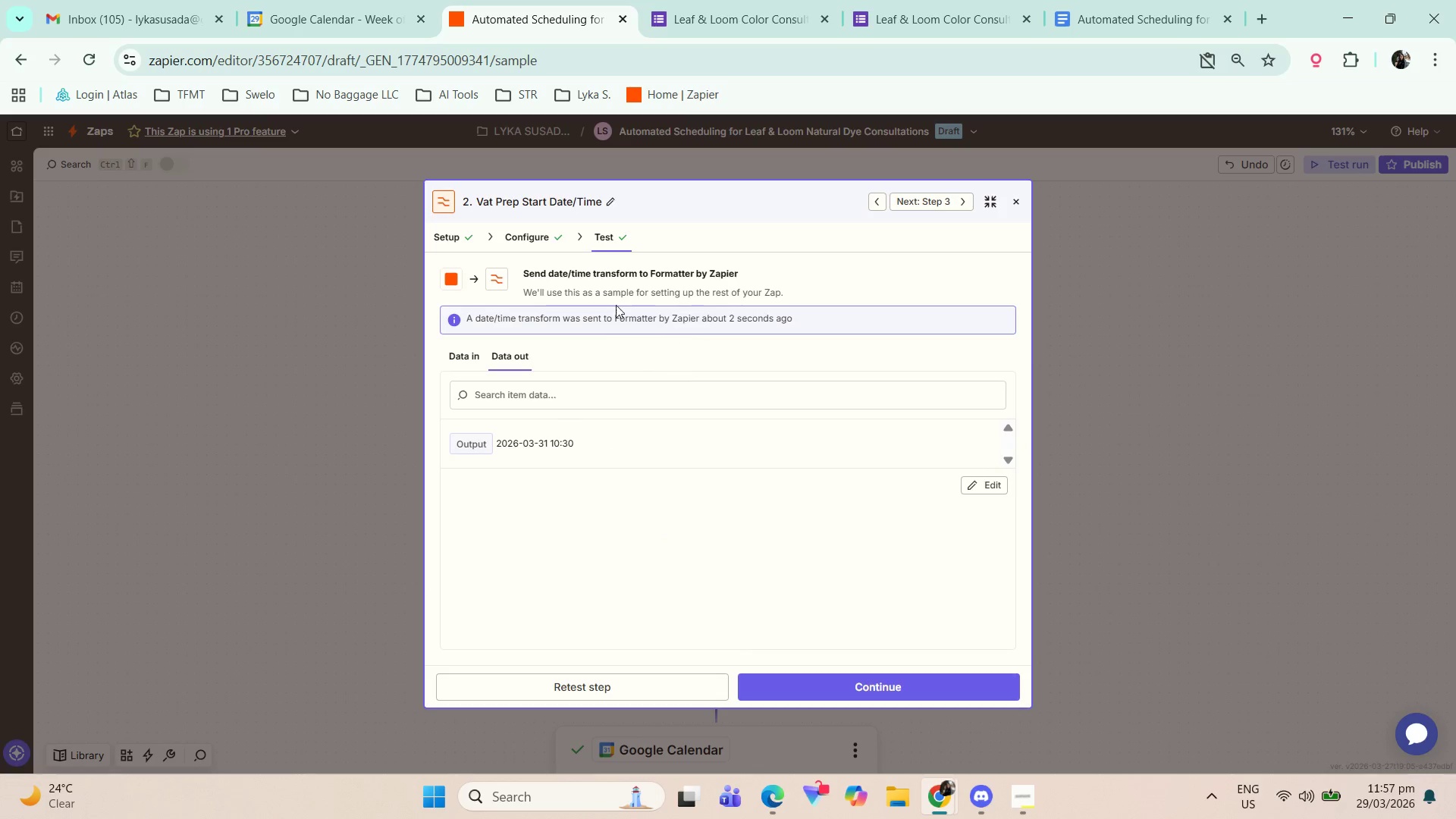 
scroll: coordinate [545, 574], scroll_direction: down, amount: 3.0
 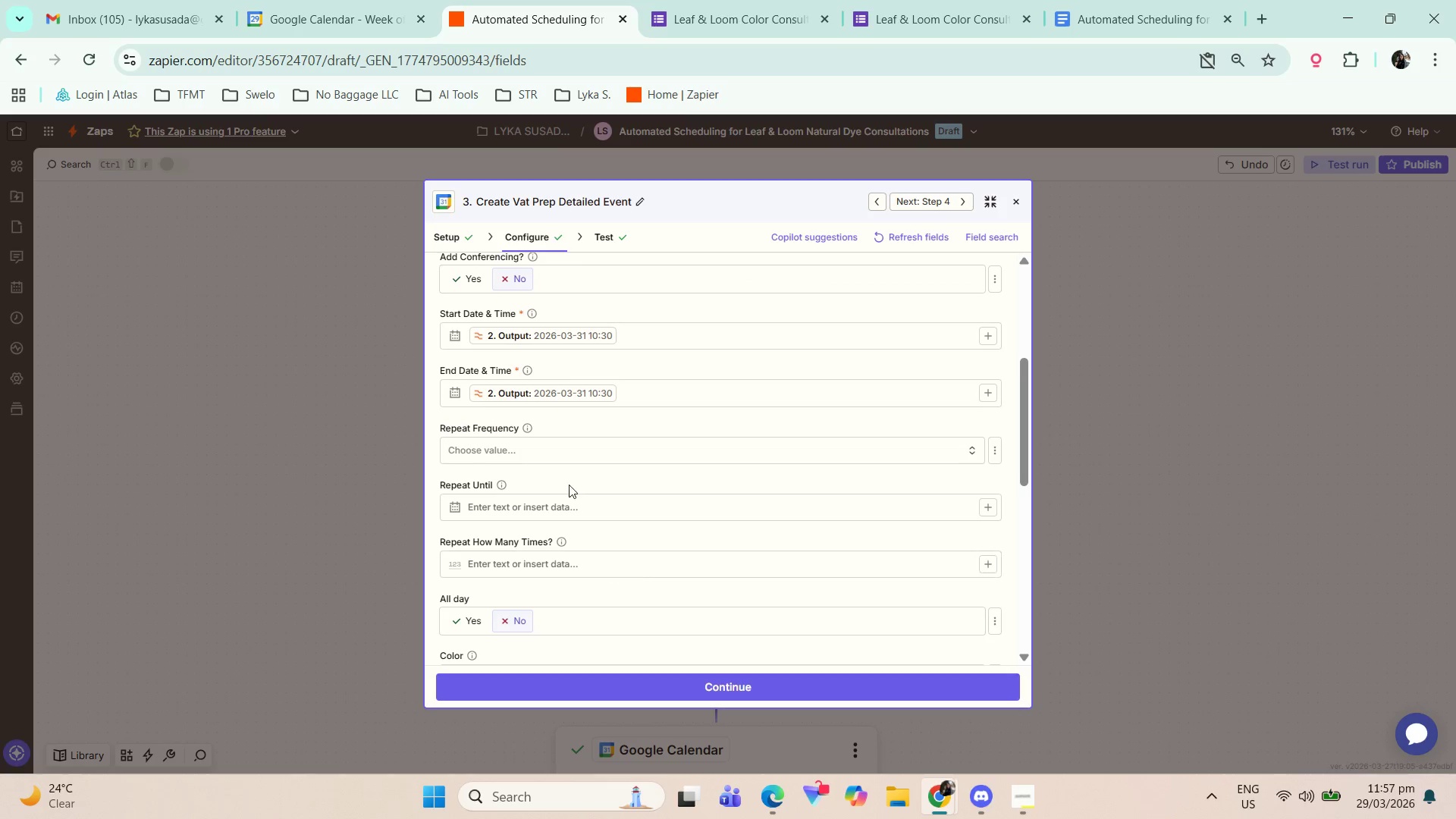 
scroll: coordinate [582, 444], scroll_direction: up, amount: 1.0
 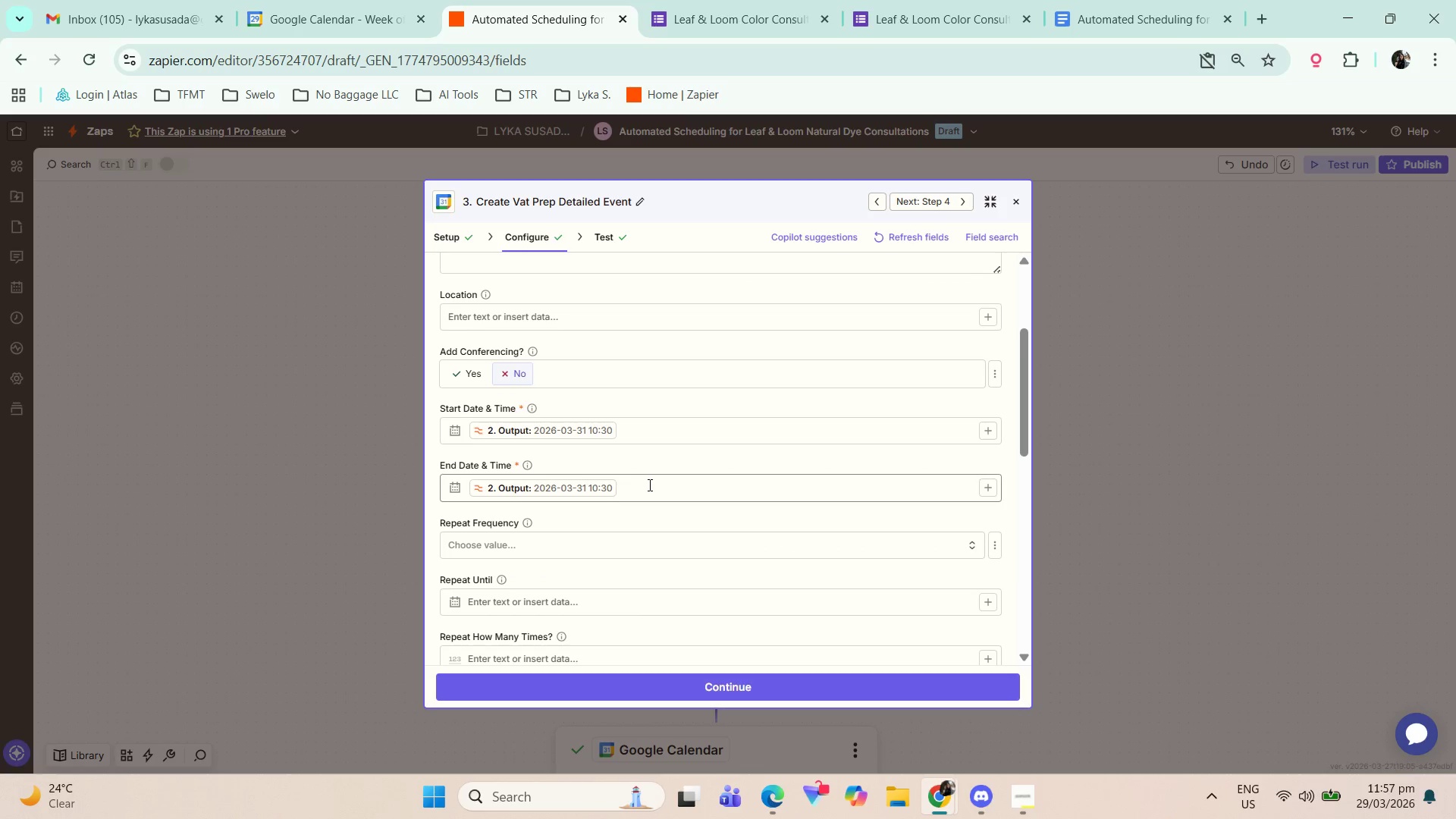 
left_click([648, 485])
 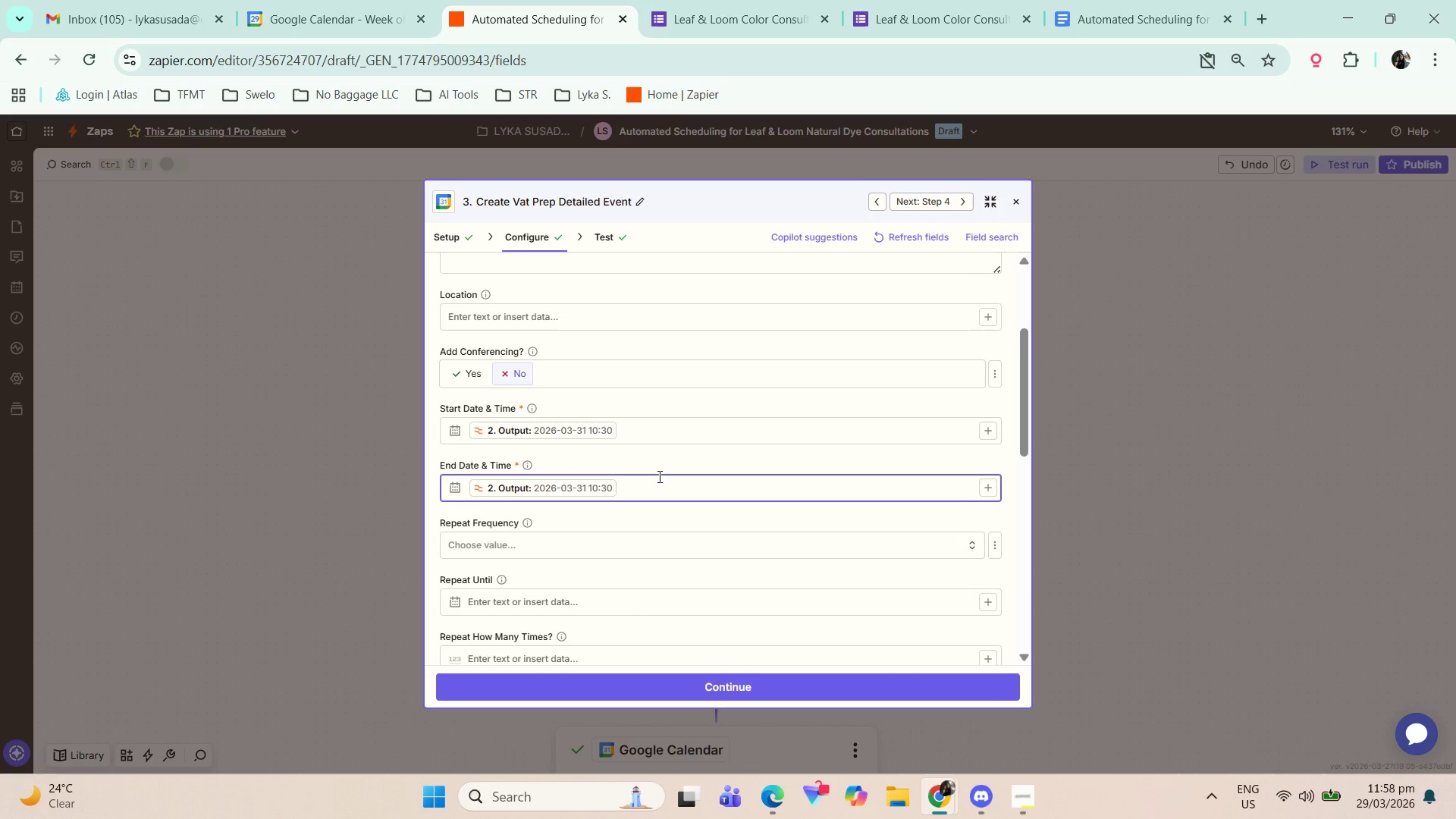 
key(Backspace)
 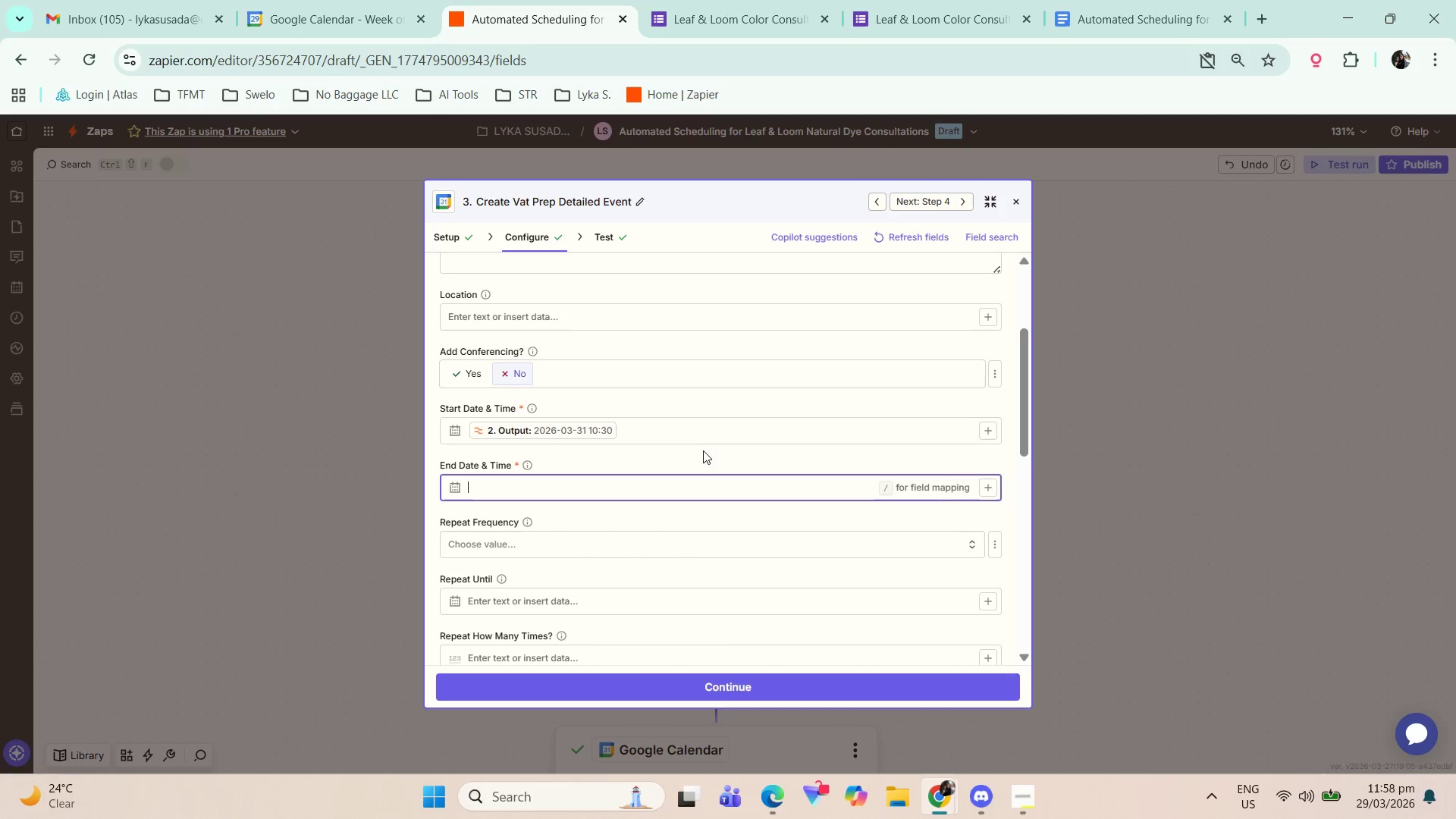 
left_click([708, 428])
 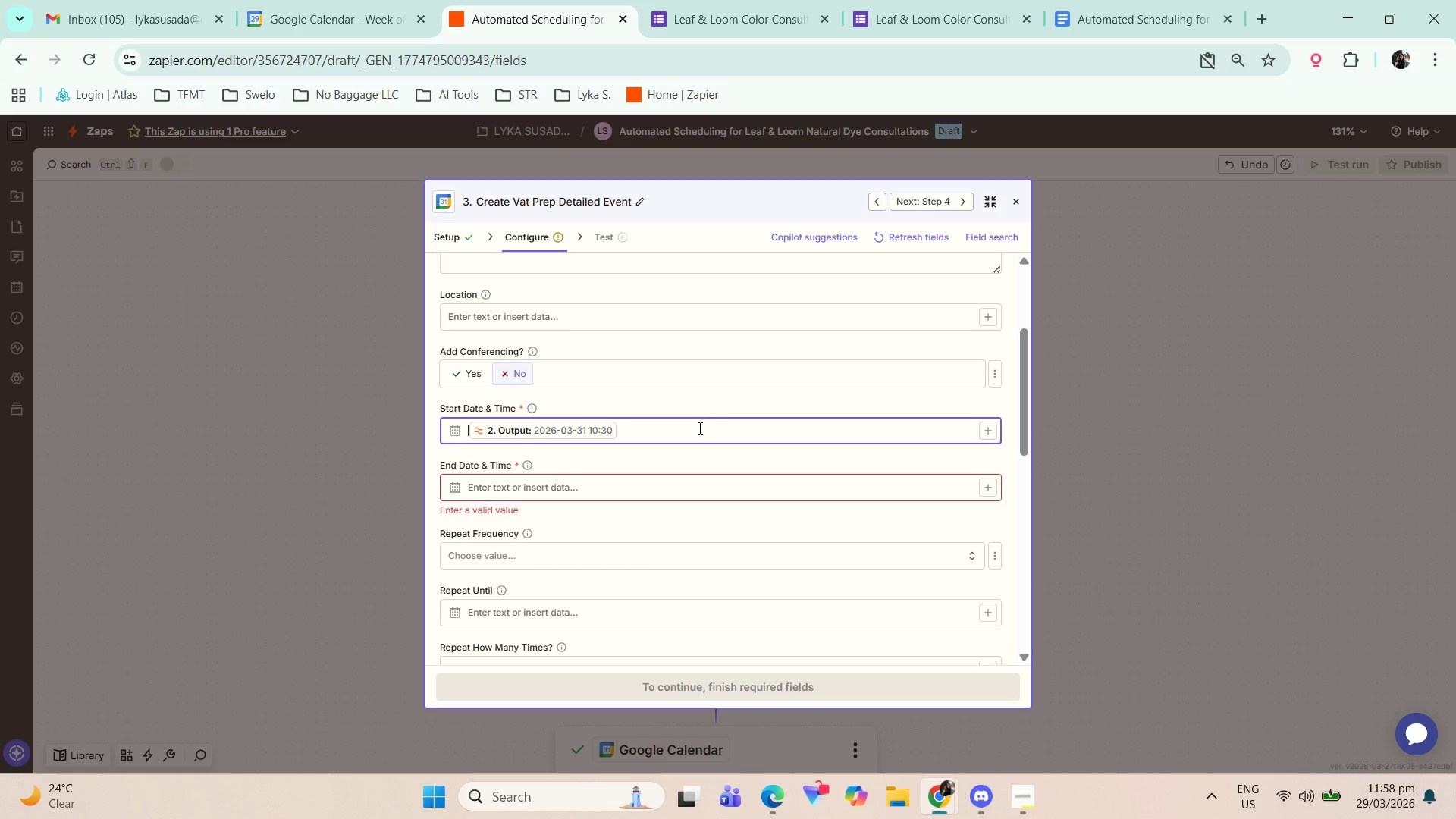 
left_click([693, 432])
 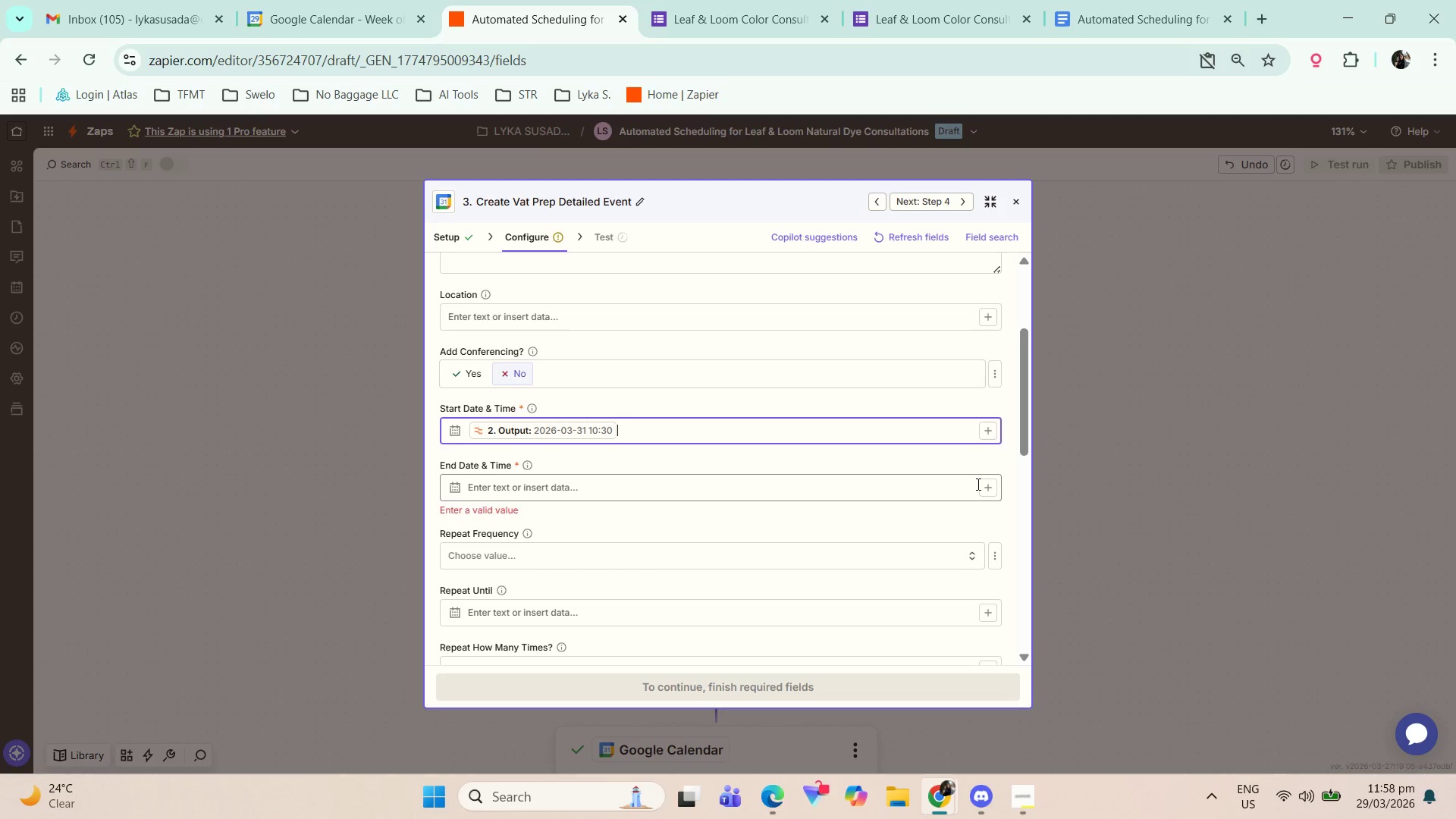 
key(Backspace)
 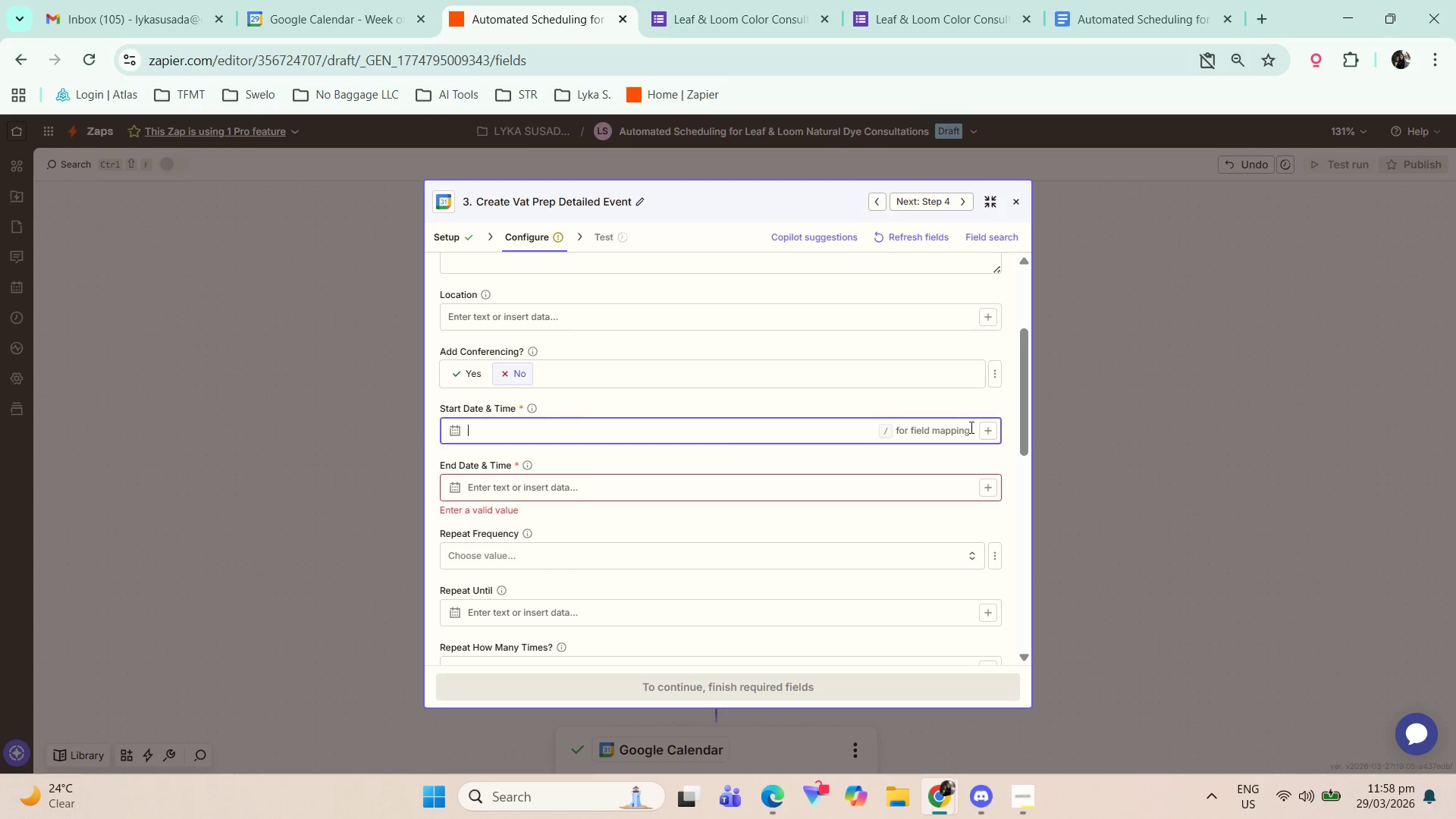 
left_click([981, 432])
 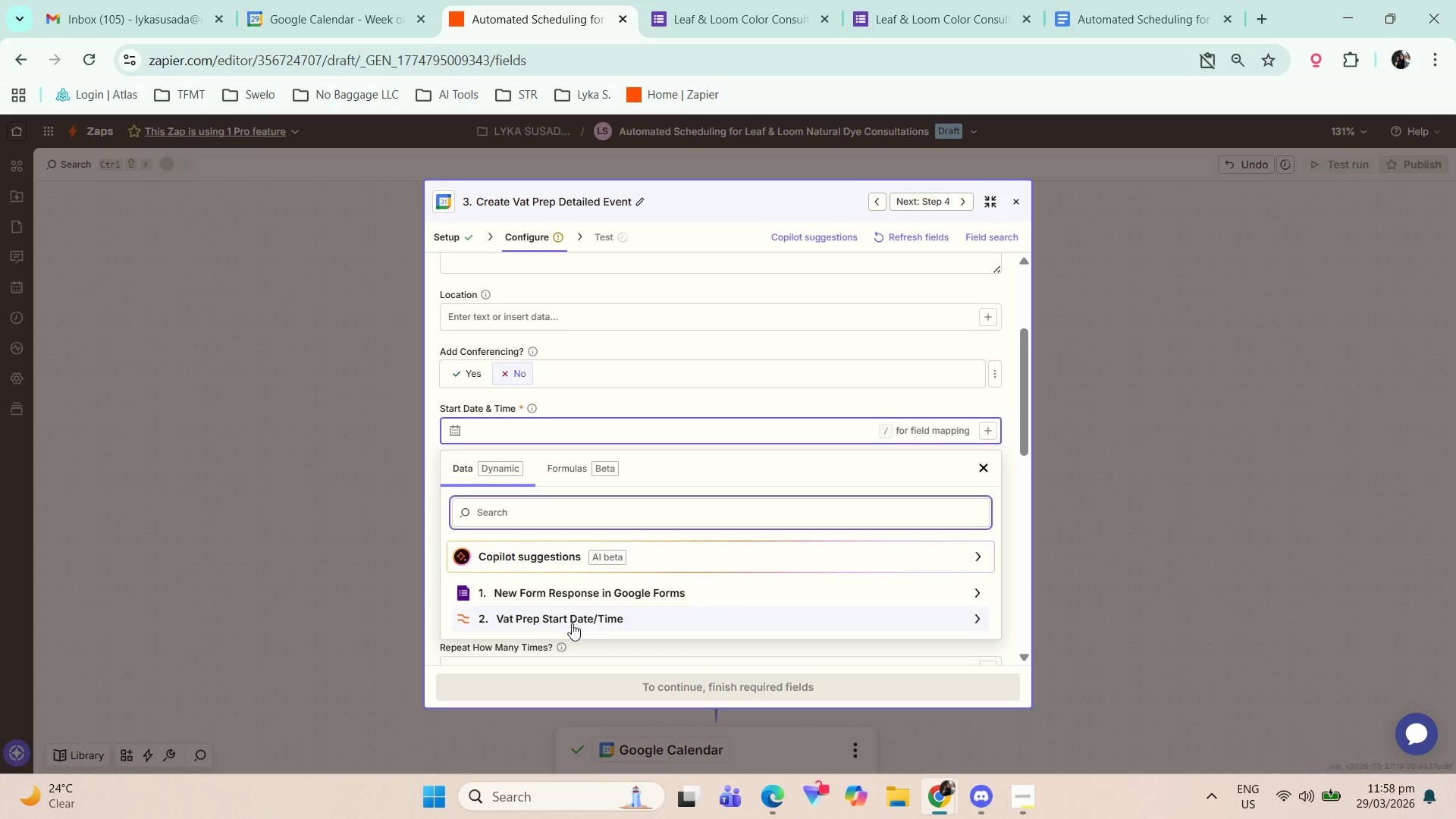 
scroll: coordinate [604, 579], scroll_direction: down, amount: 2.0
 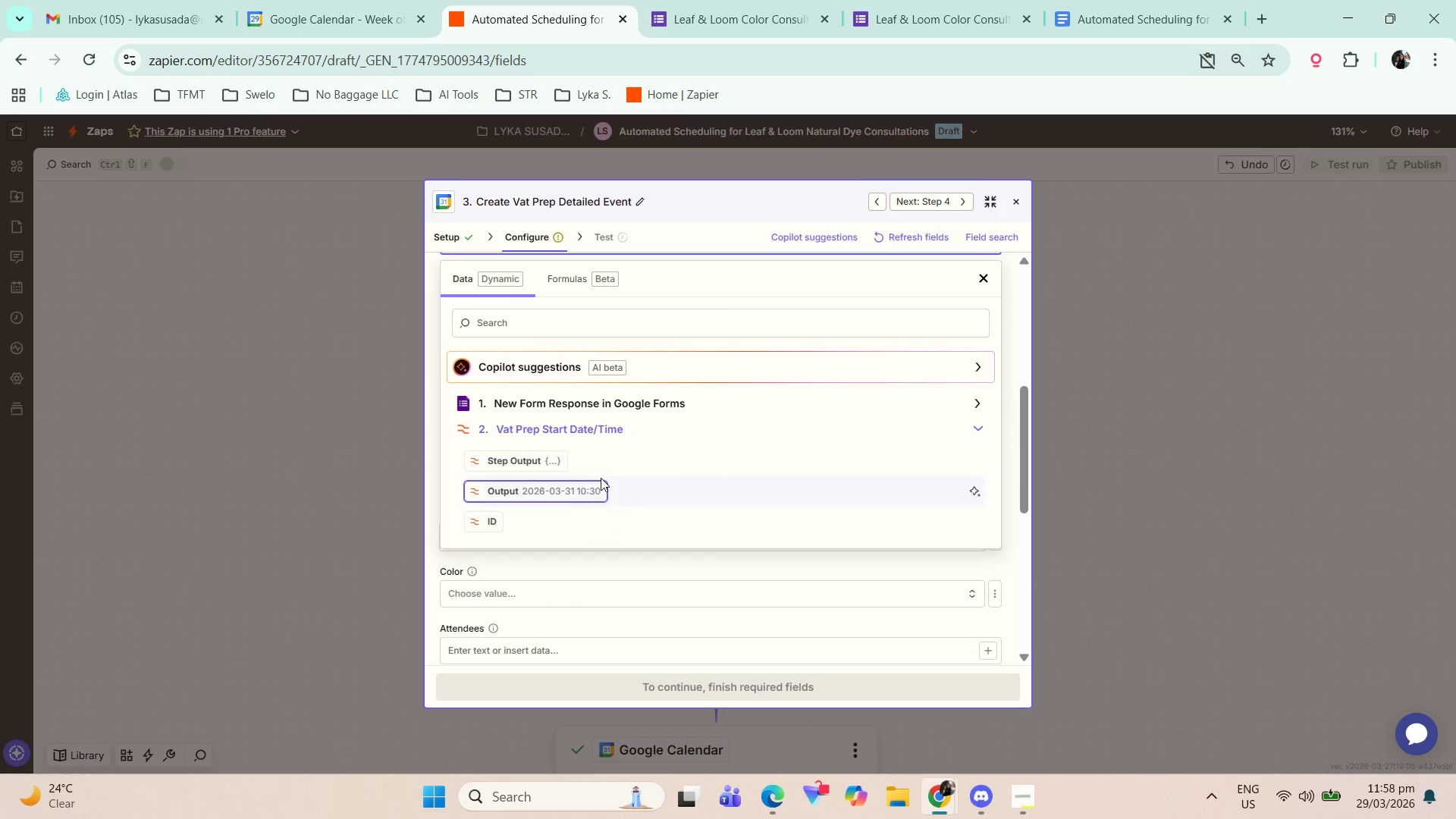 
left_click([581, 492])
 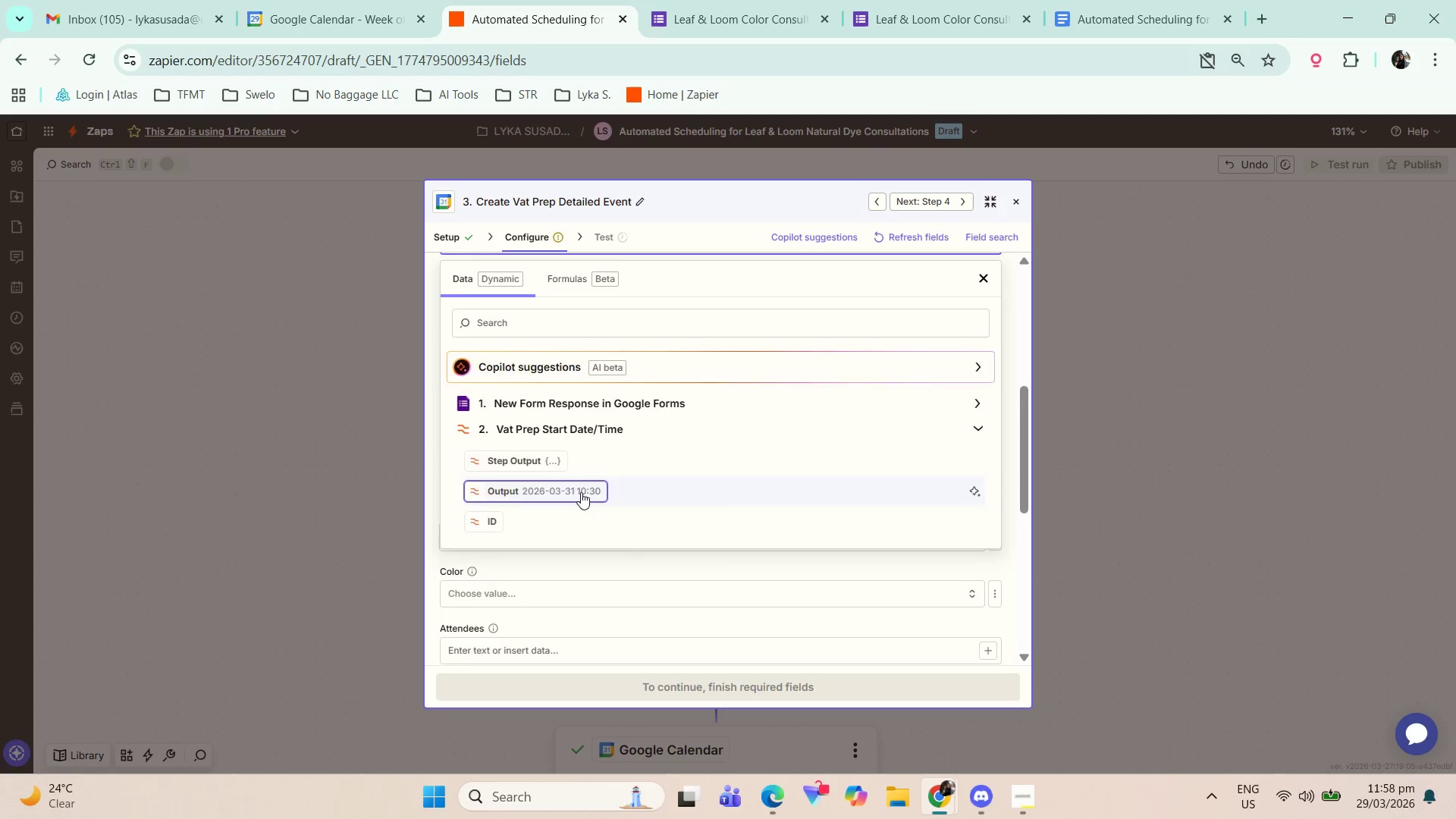 
scroll: coordinate [695, 388], scroll_direction: up, amount: 2.0
 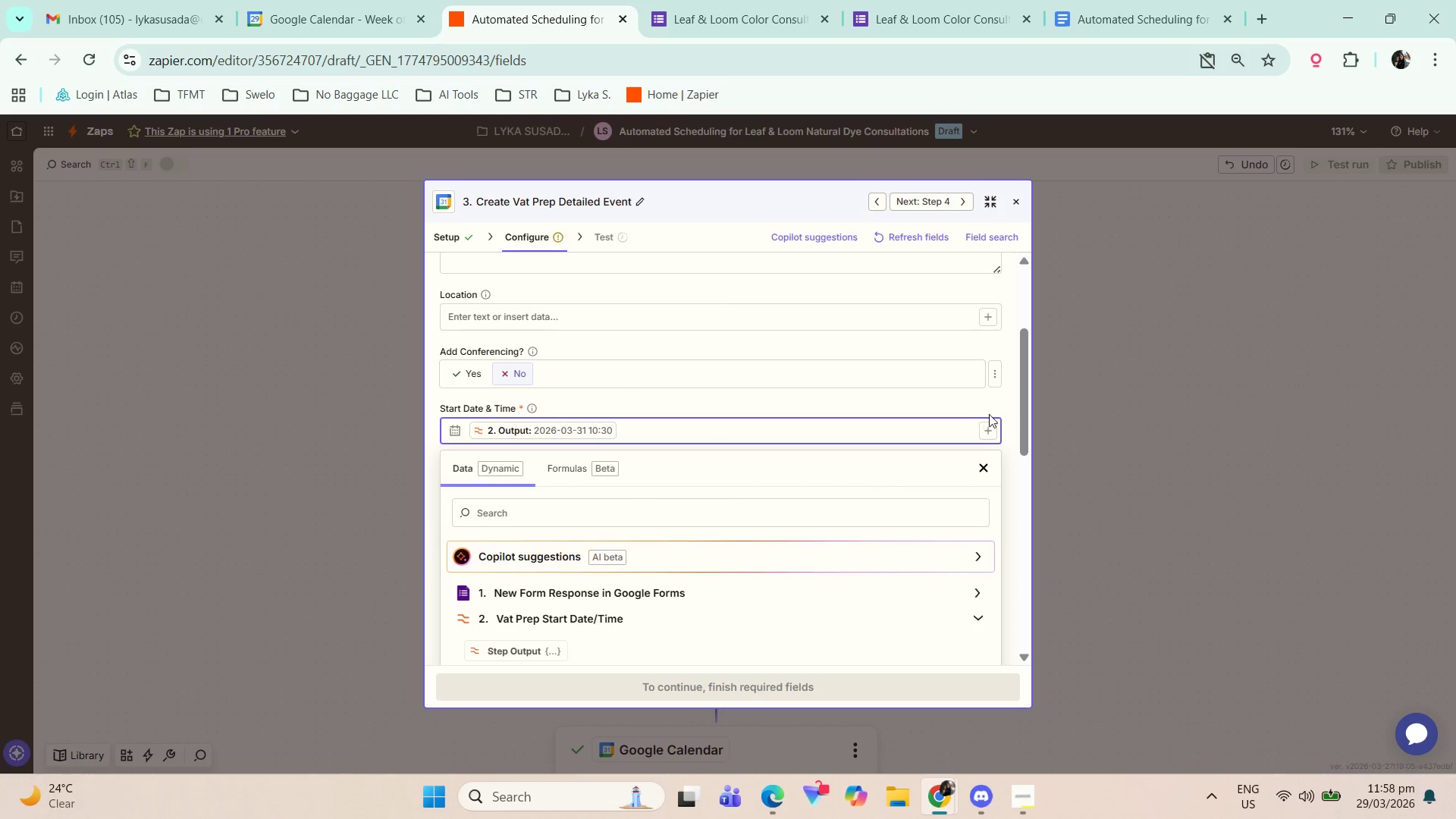 
left_click([993, 408])
 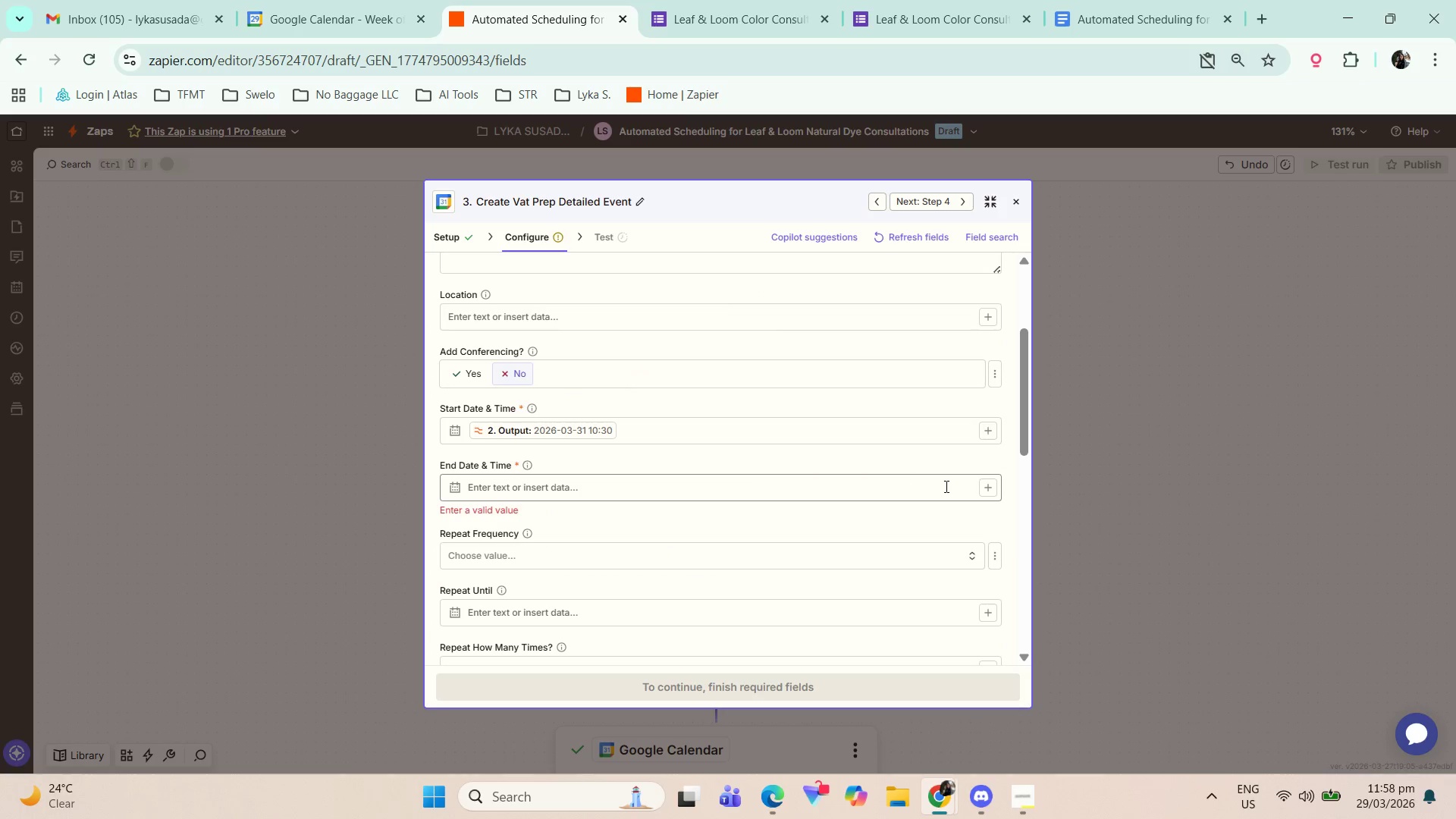 
left_click([984, 486])
 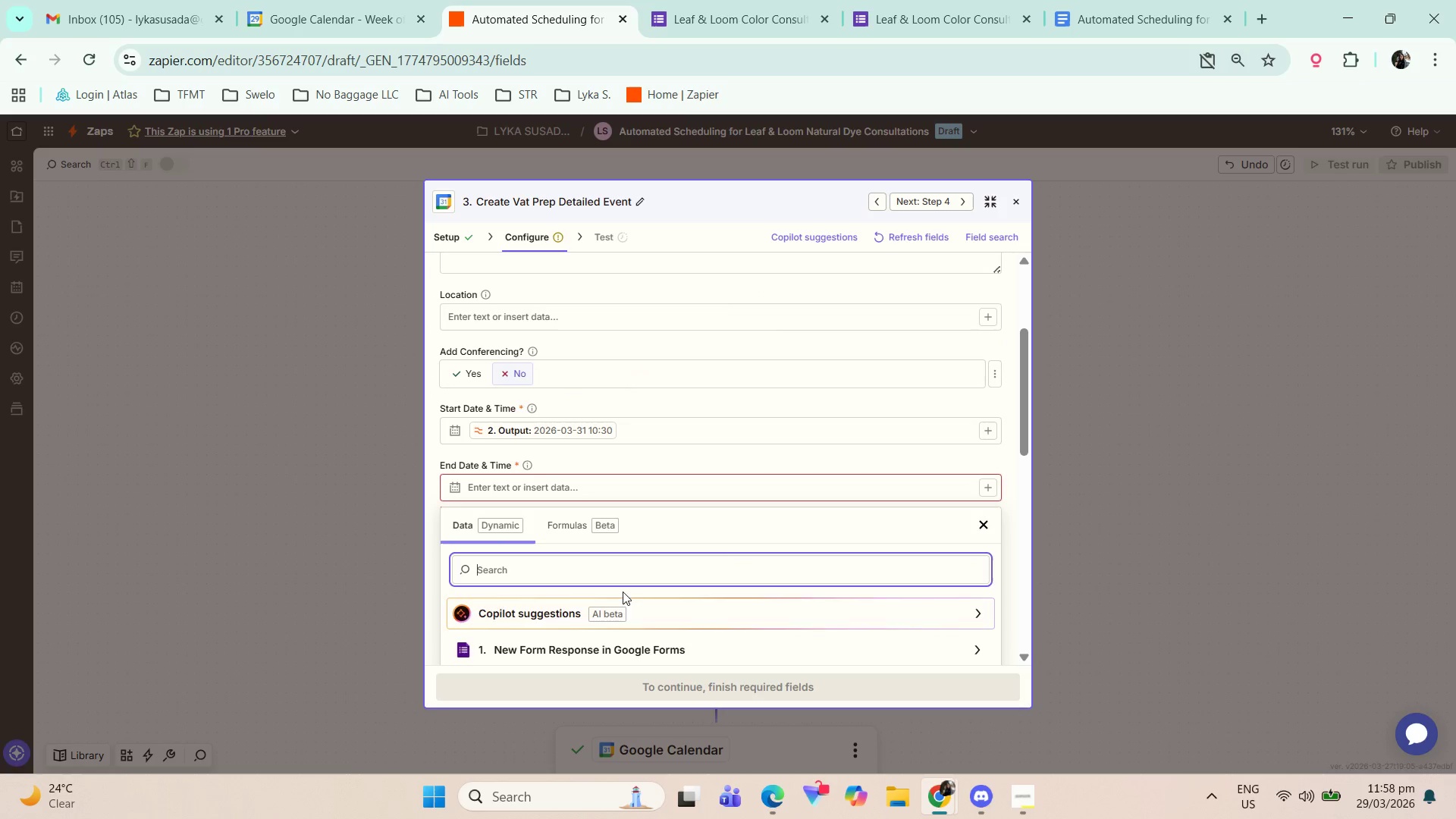 
scroll: coordinate [610, 619], scroll_direction: down, amount: 2.0
 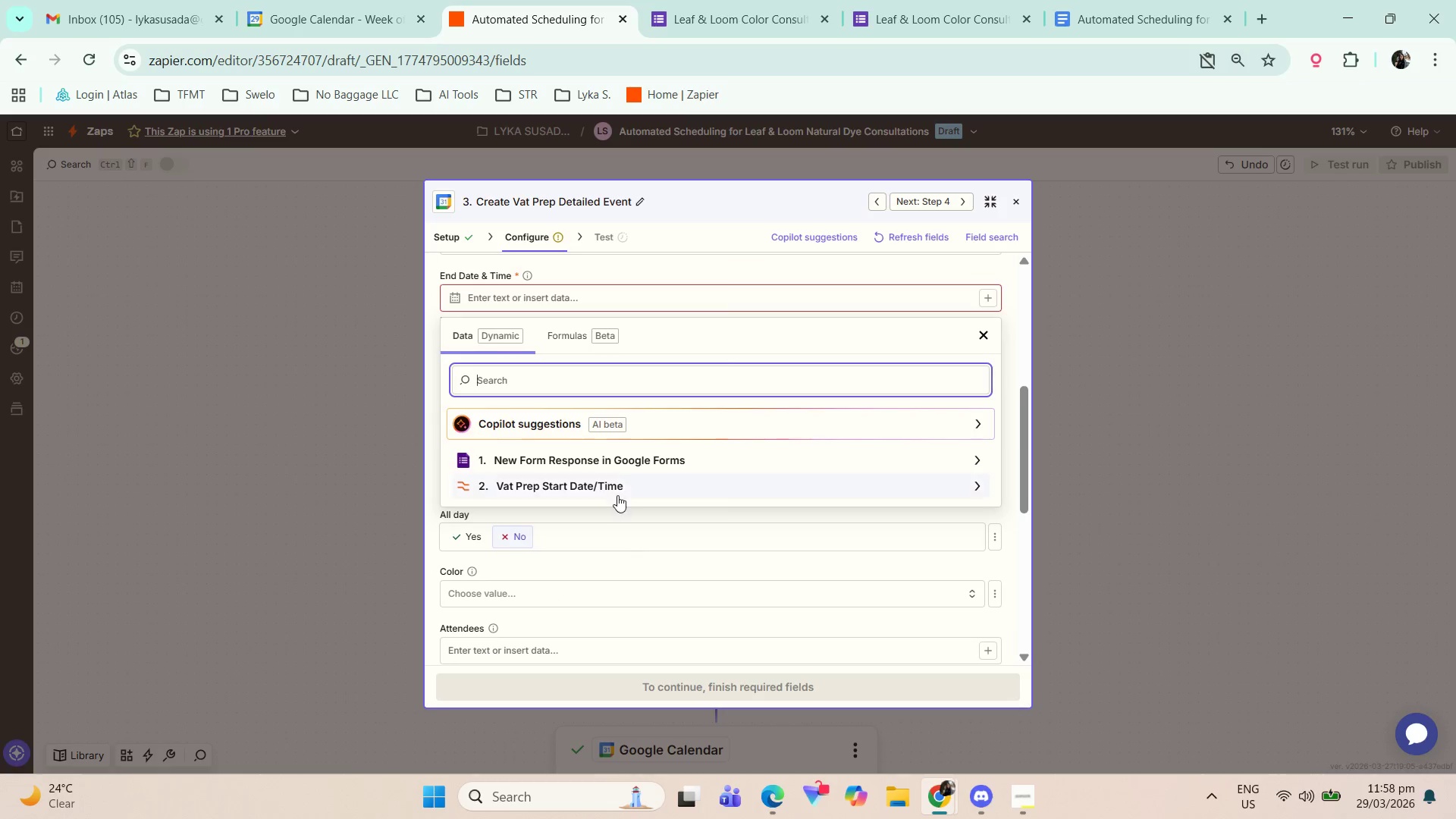 
left_click([623, 470])
 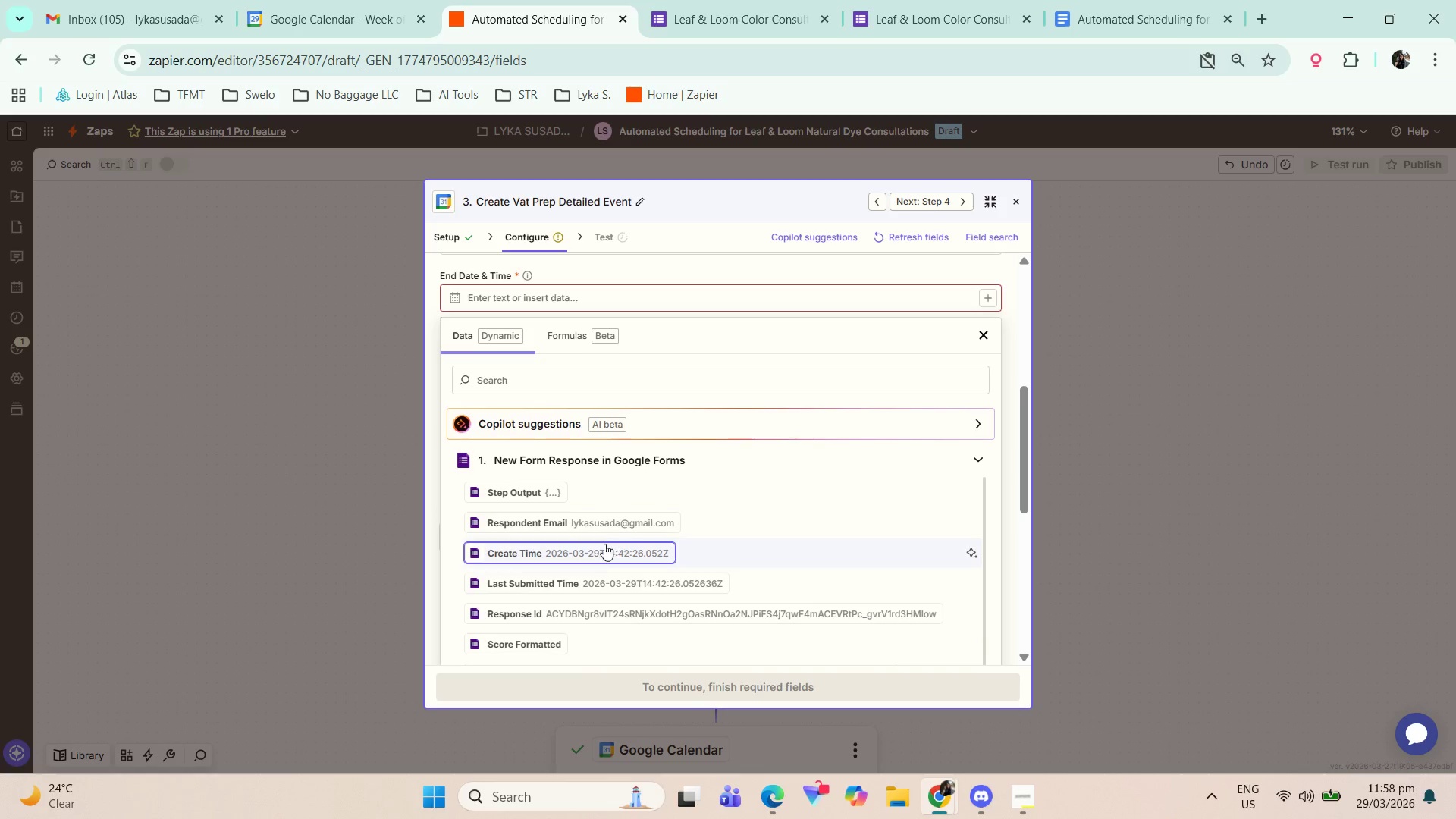 
scroll: coordinate [553, 591], scroll_direction: down, amount: 8.0
 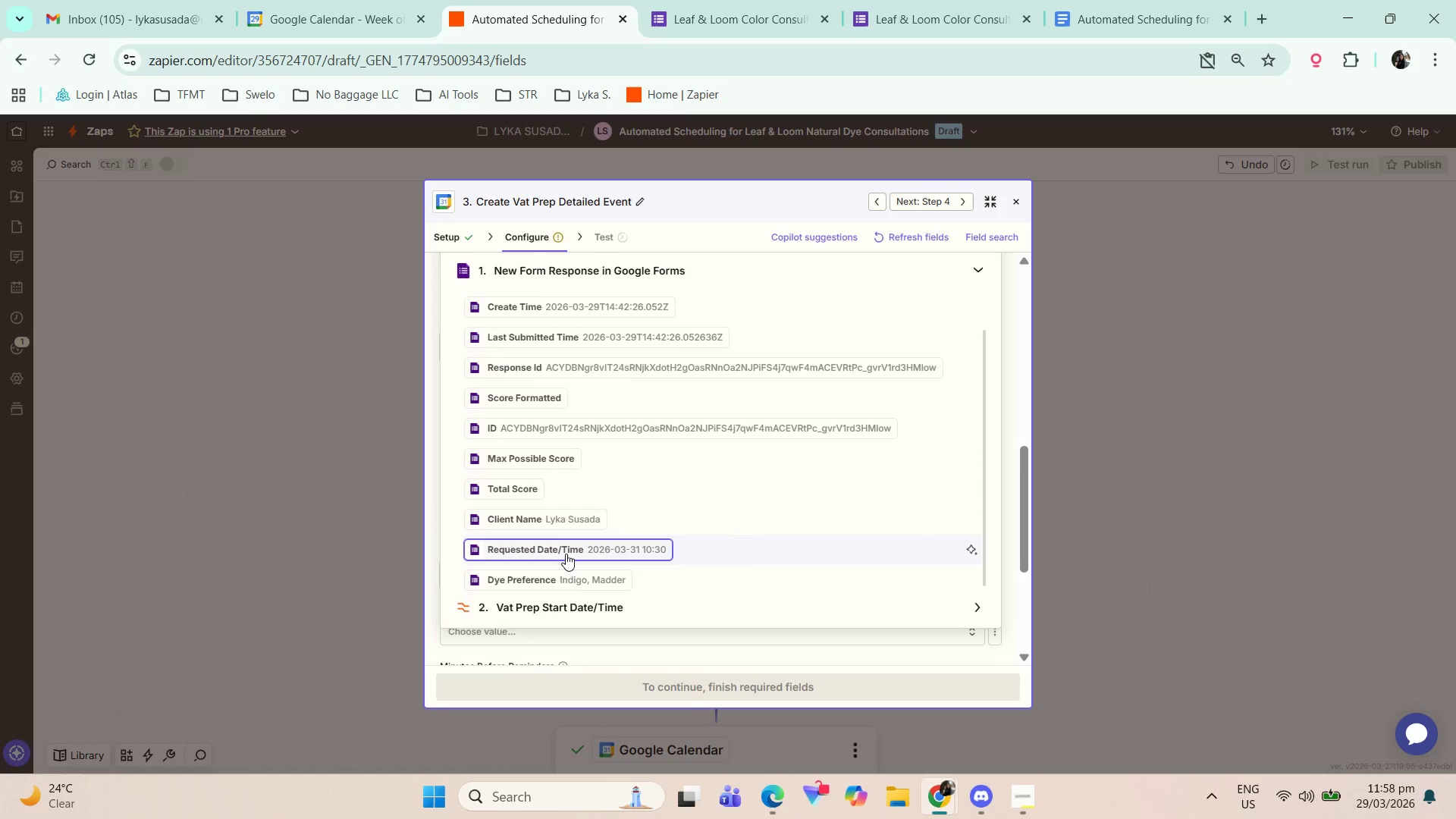 
left_click([566, 554])
 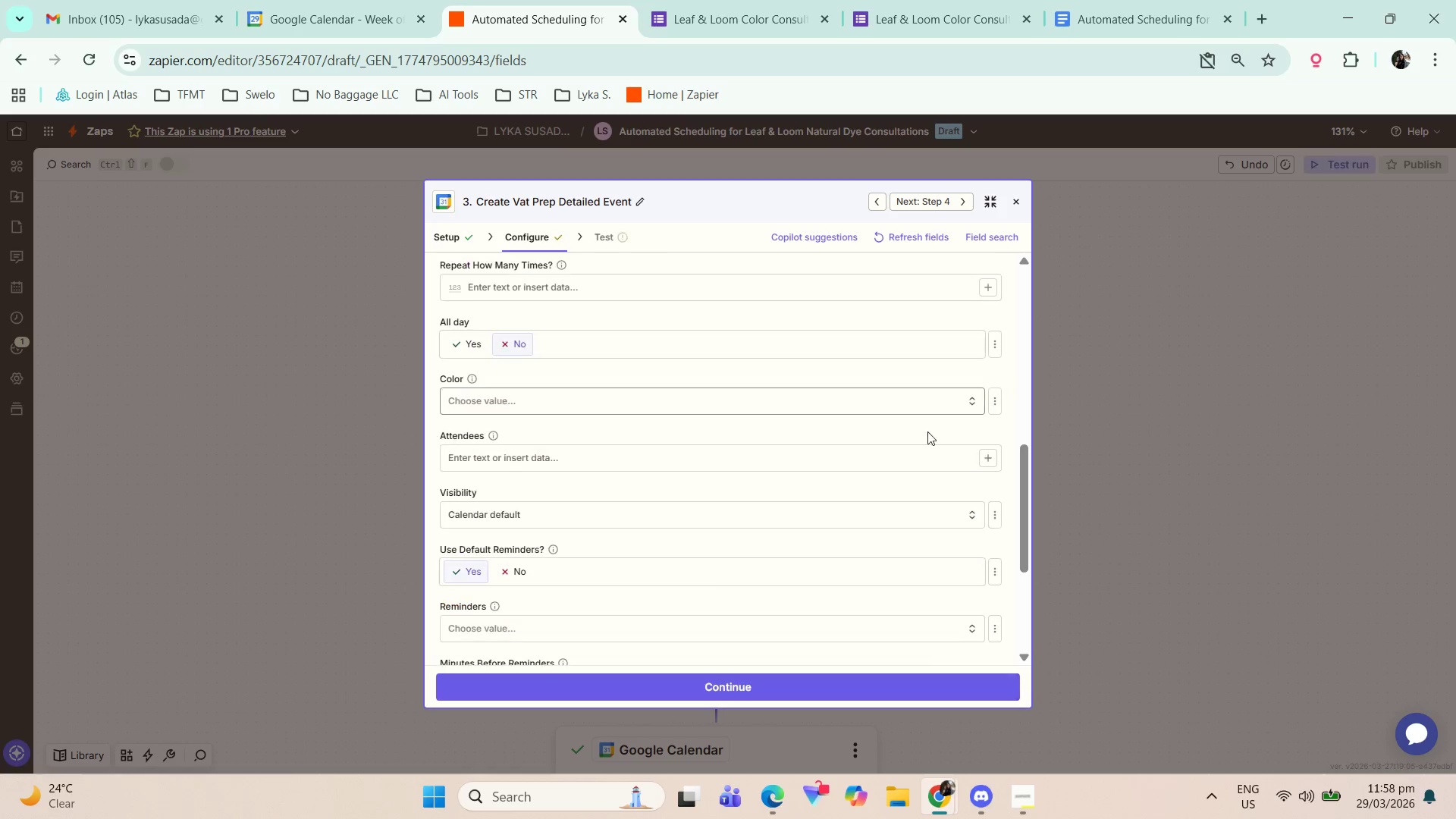 
scroll: coordinate [652, 605], scroll_direction: down, amount: 2.0
 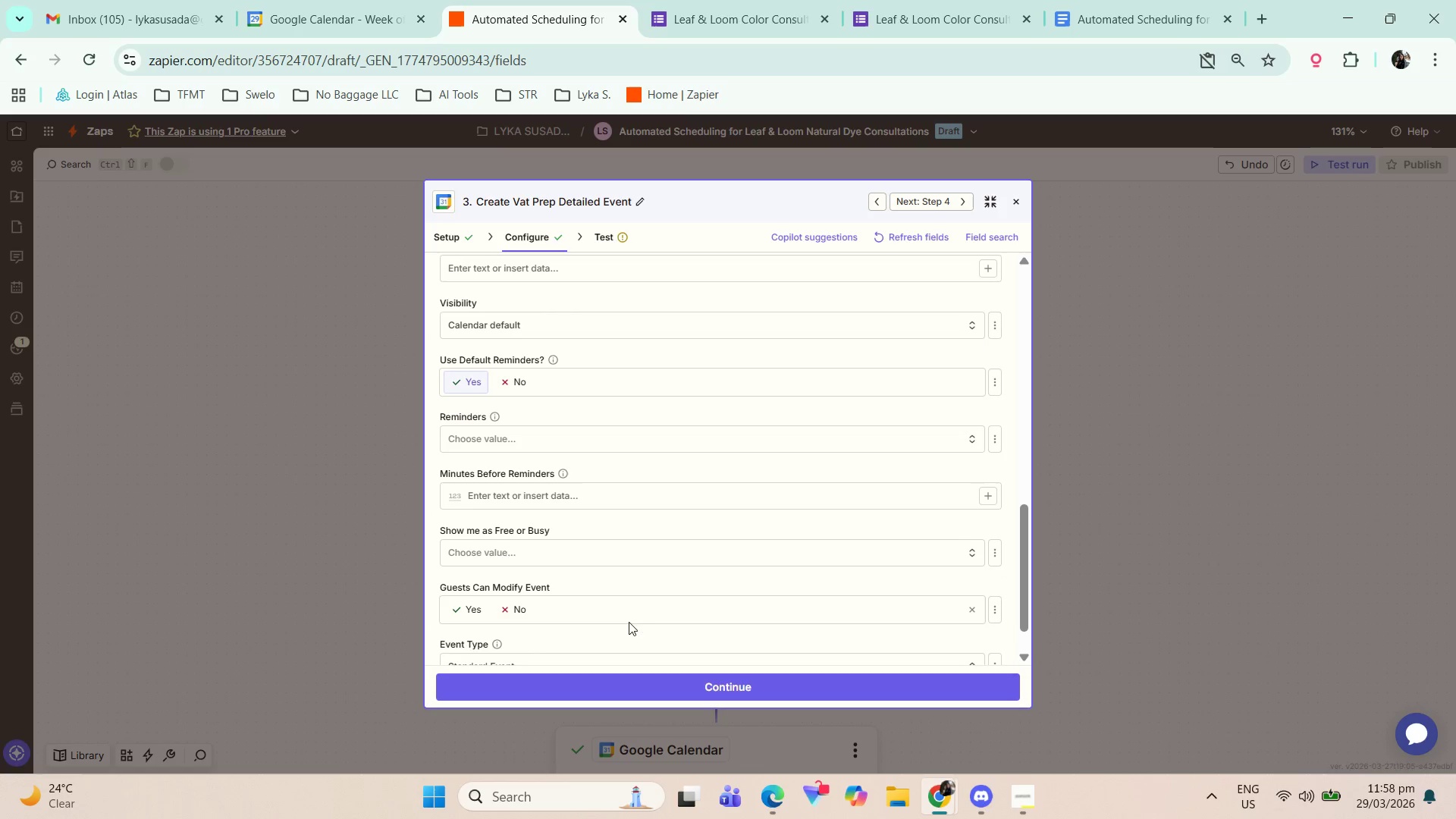 
scroll: coordinate [618, 478], scroll_direction: up, amount: 6.0
 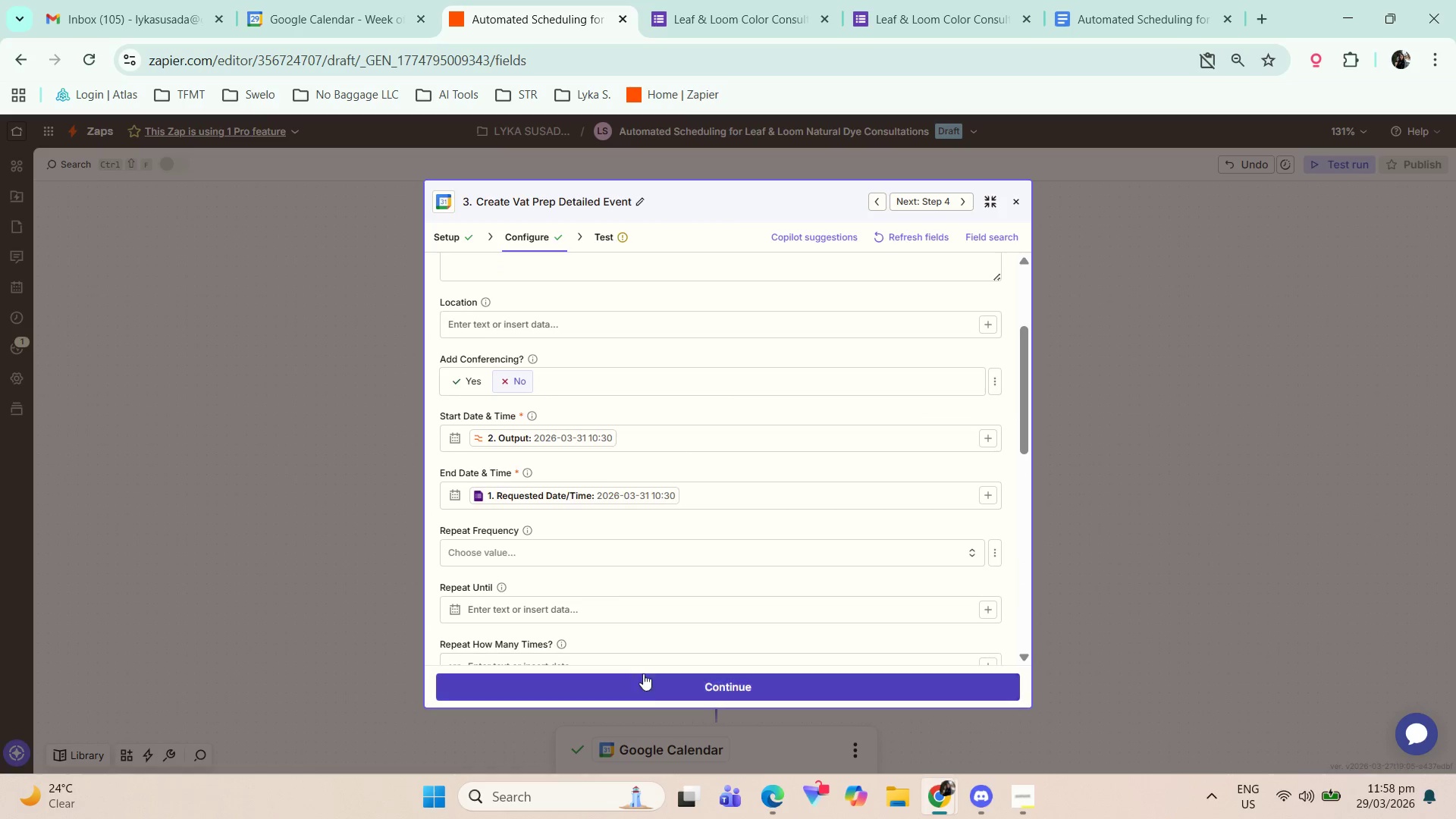 
left_click([650, 690])
 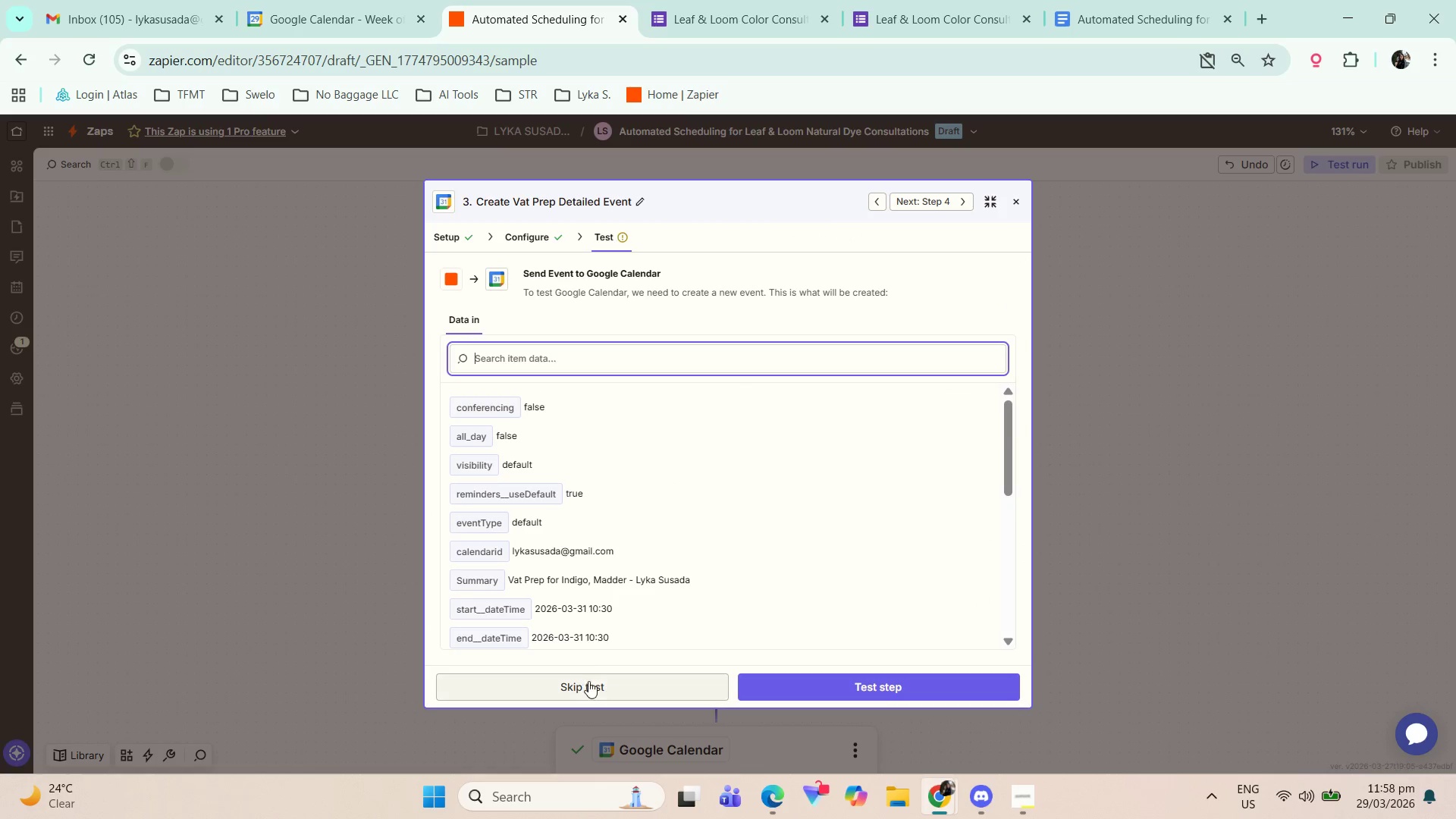 
left_click([591, 686])
 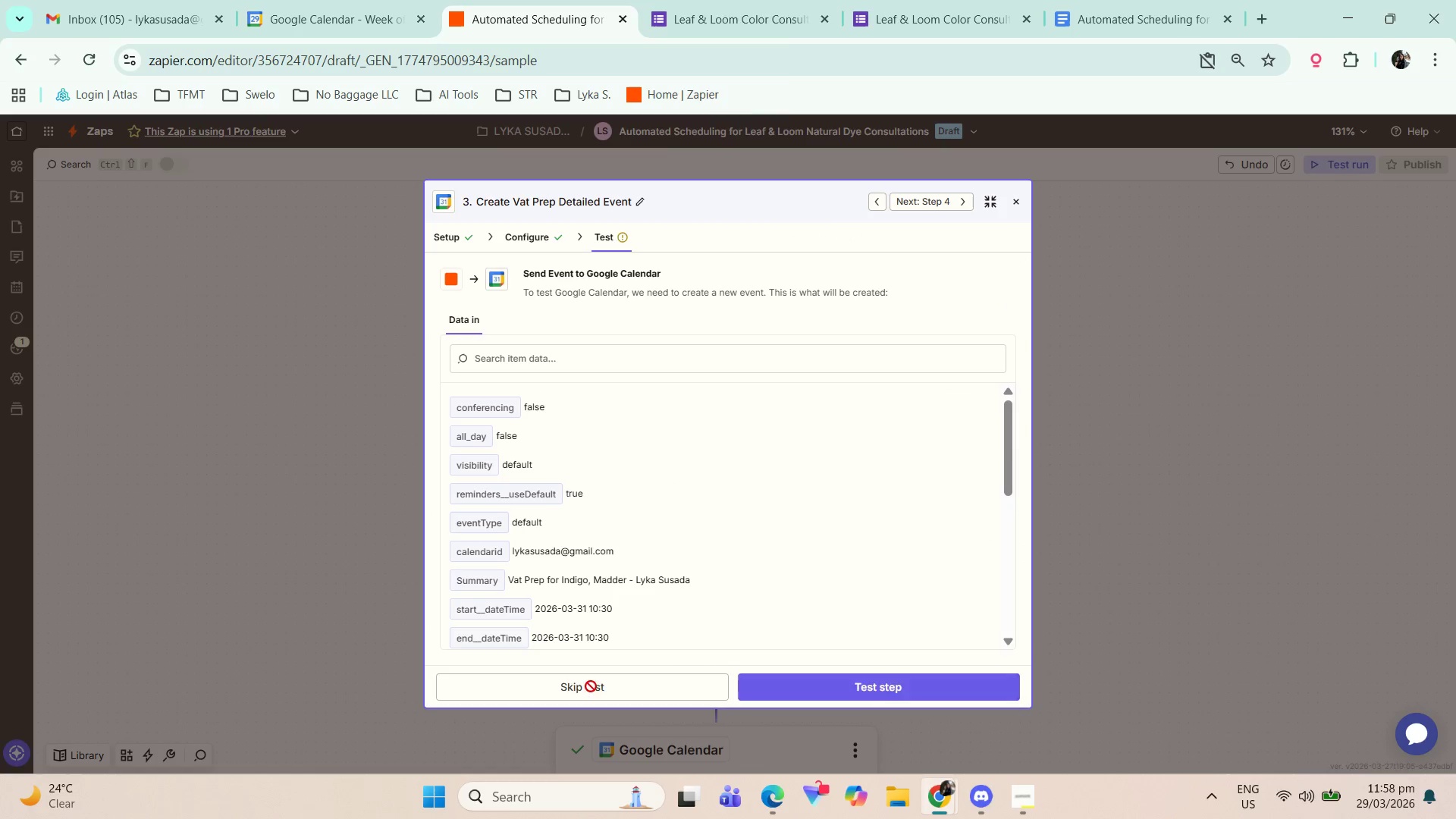 
hold_key(key=CapsLock, duration=0.31)
 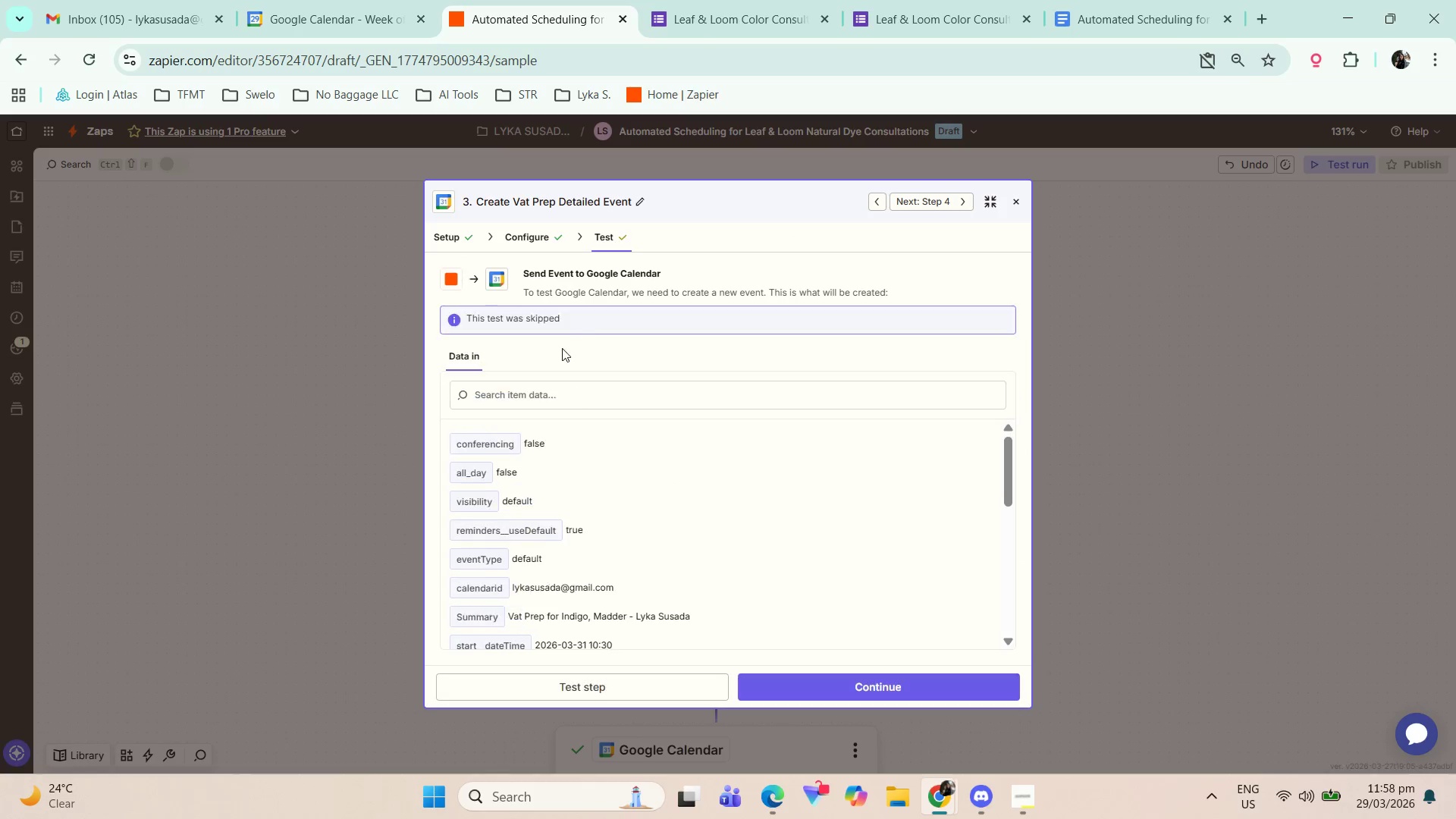 
scroll: coordinate [704, 533], scroll_direction: down, amount: 7.0
 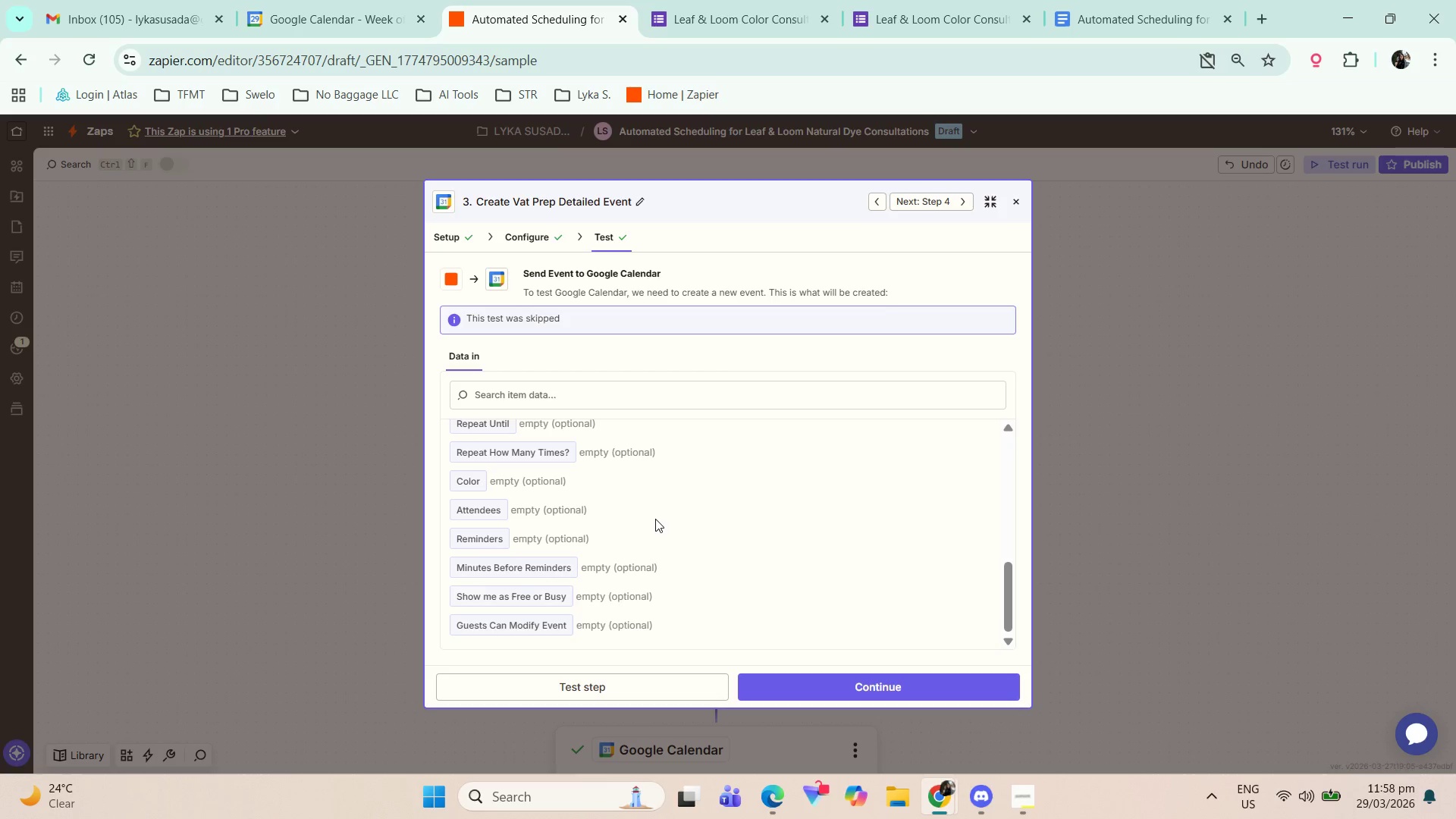 
scroll: coordinate [656, 526], scroll_direction: up, amount: 4.0
 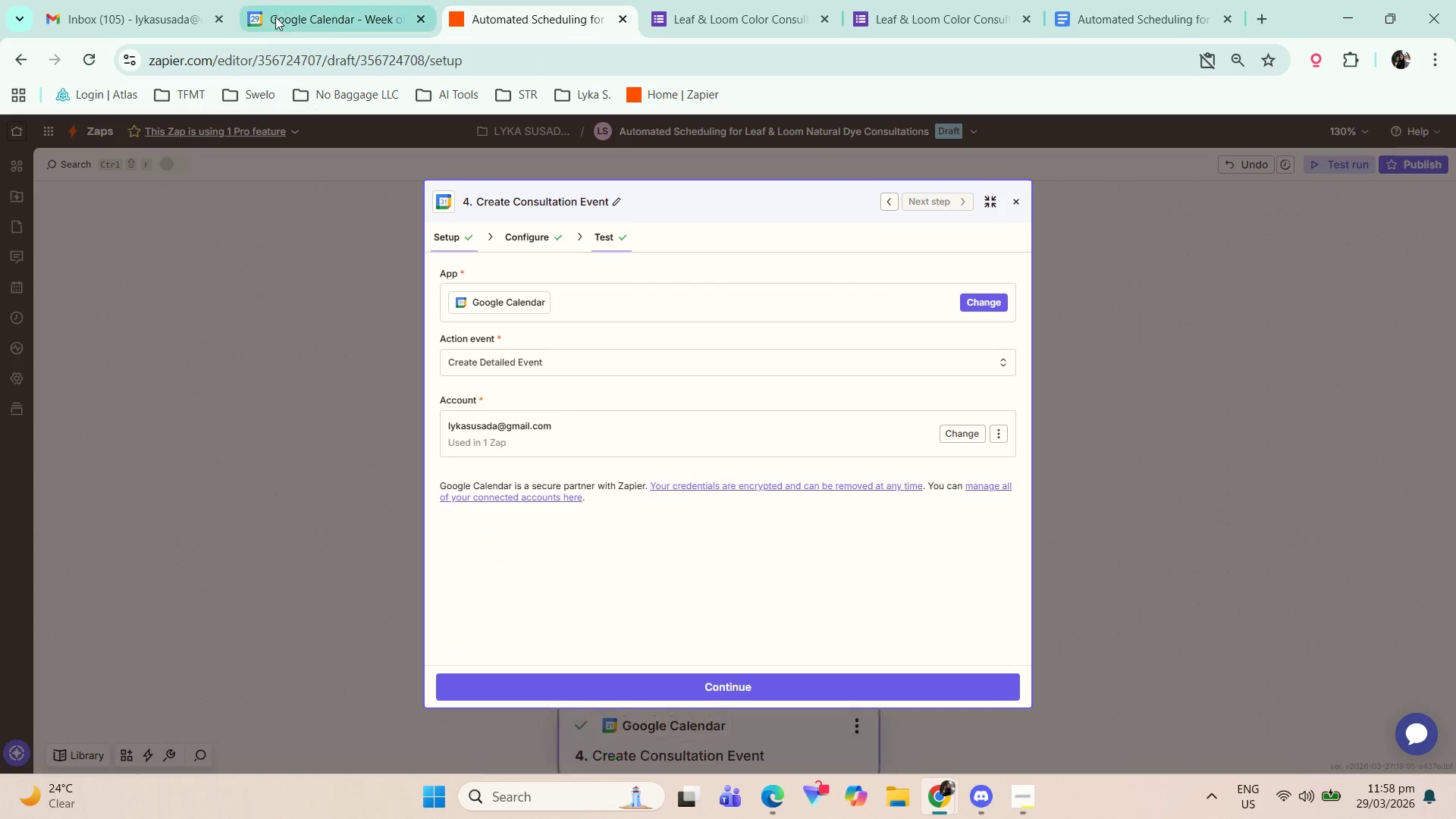 
wait(5.79)
 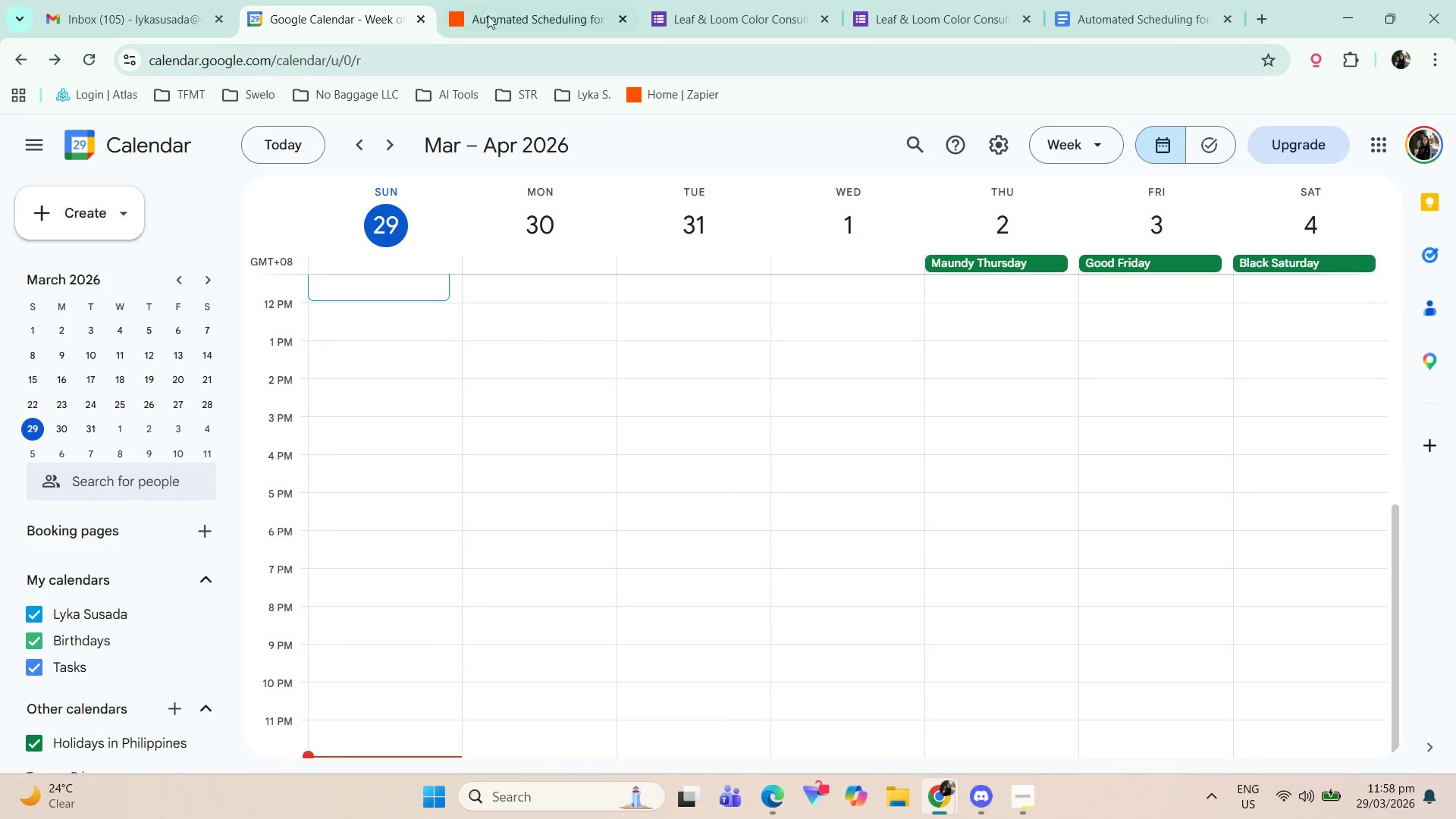 
left_click([498, 0])
 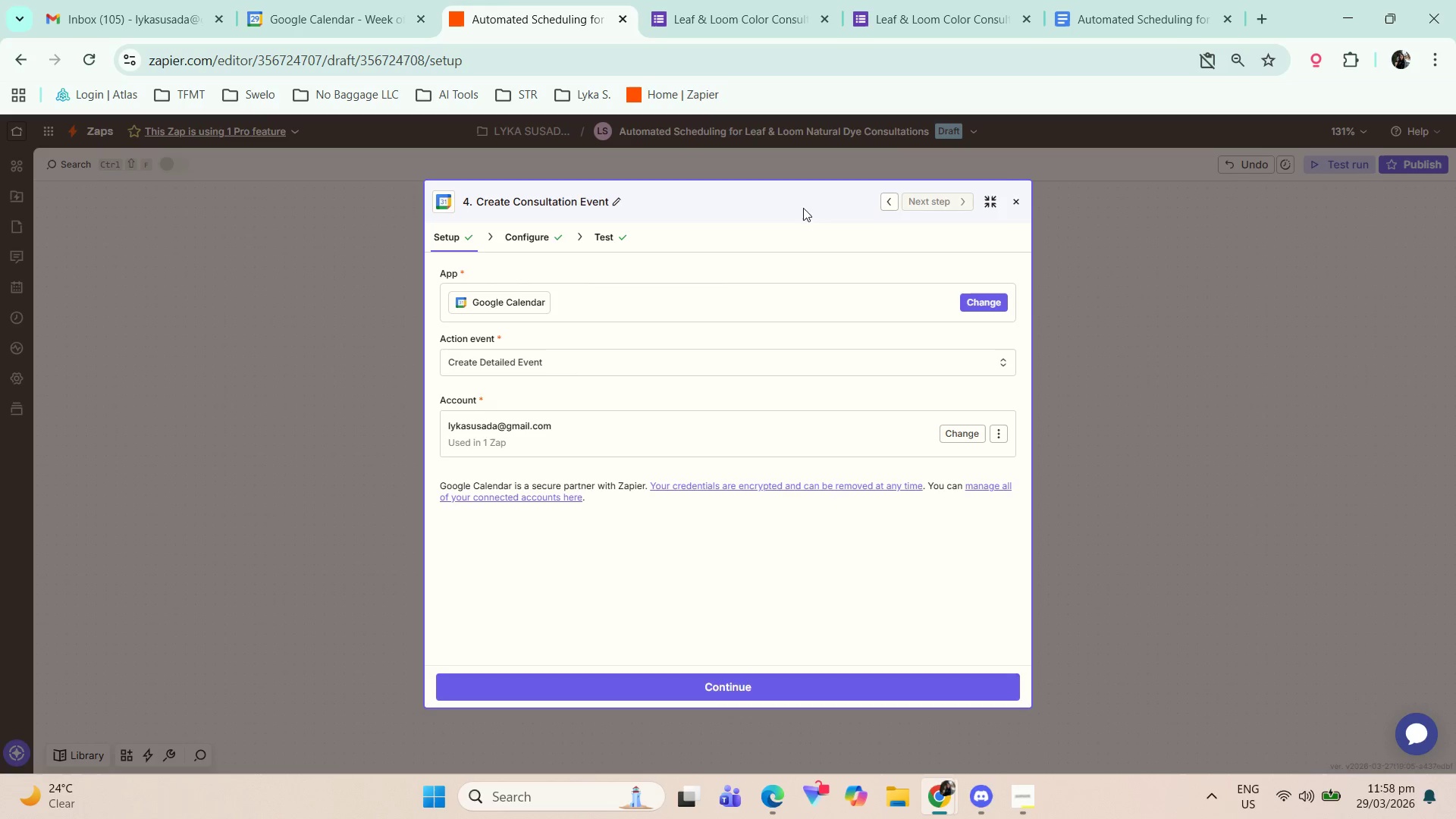 
scroll: coordinate [638, 601], scroll_direction: down, amount: 16.0
 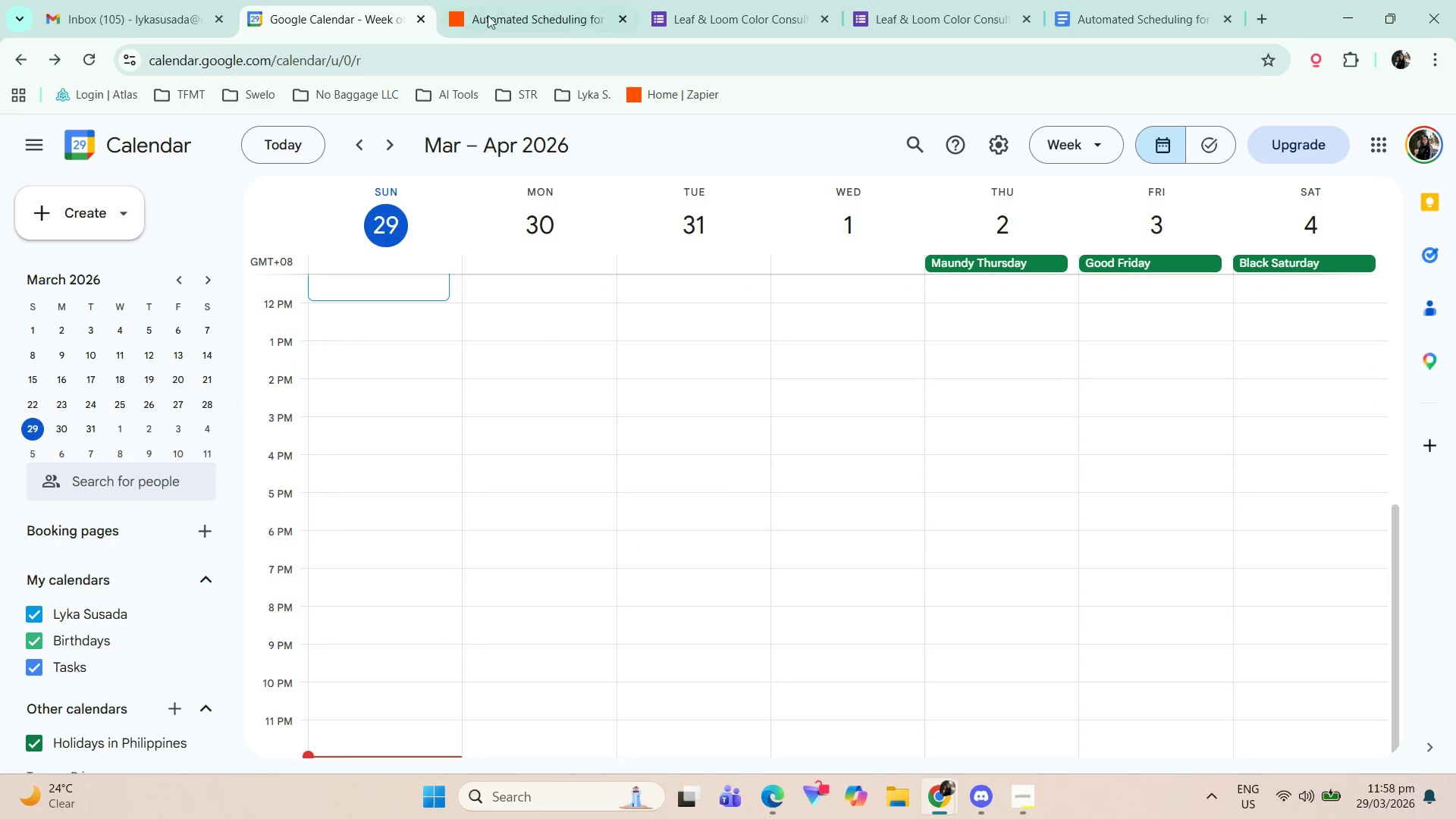 
left_click([1015, 195])
 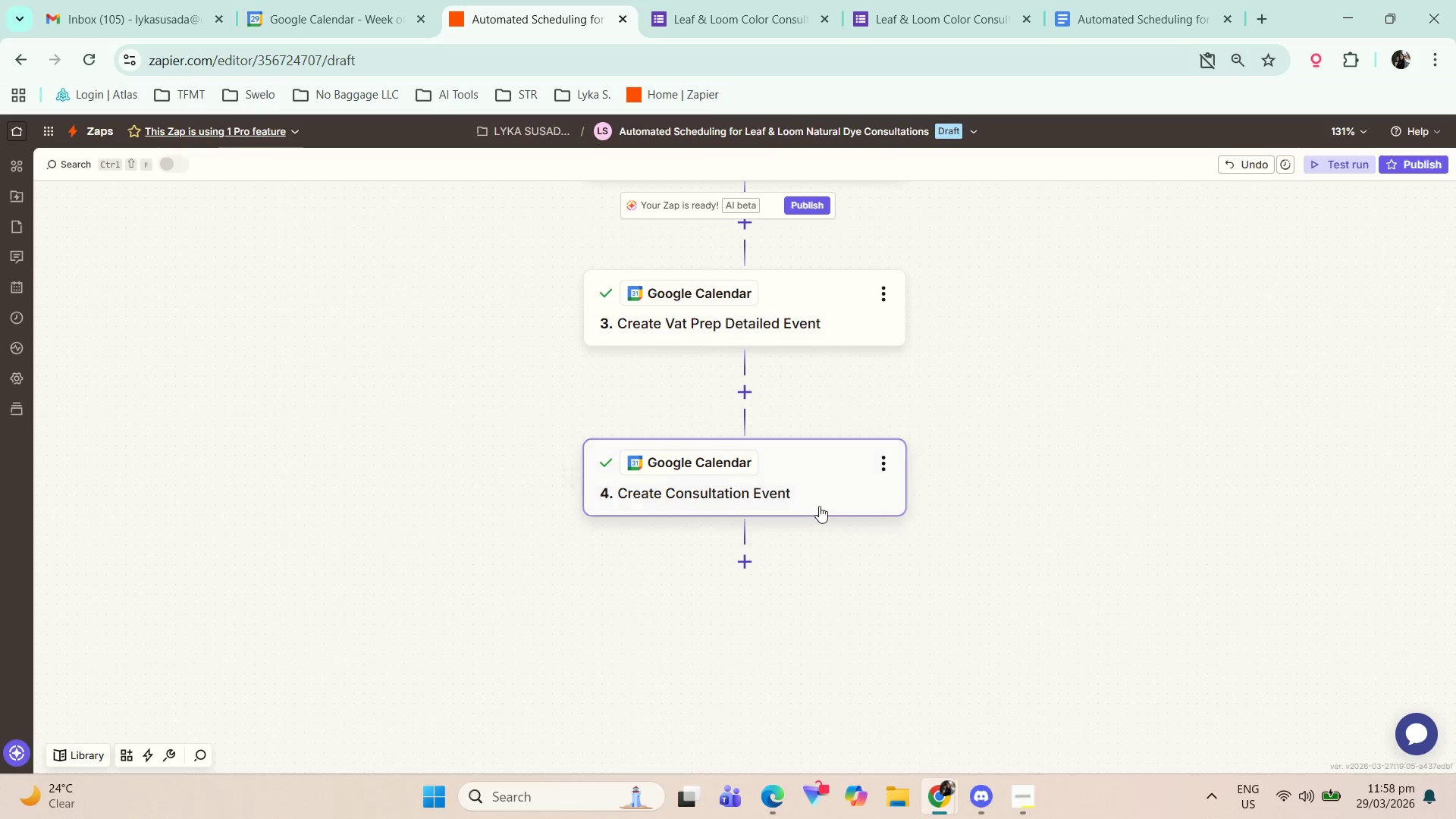 
scroll: coordinate [801, 509], scroll_direction: up, amount: 2.0
 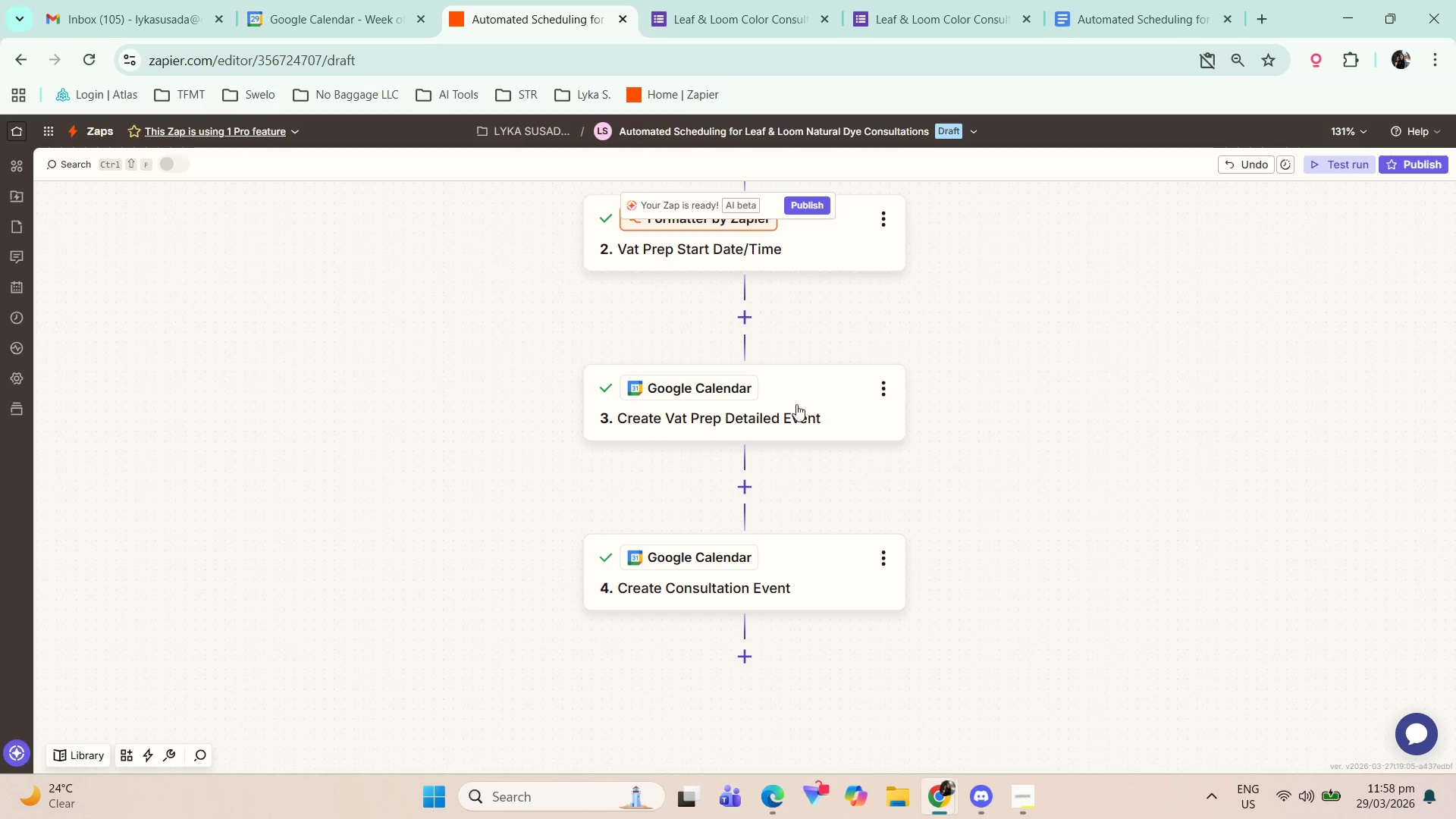 
left_click([806, 391])
 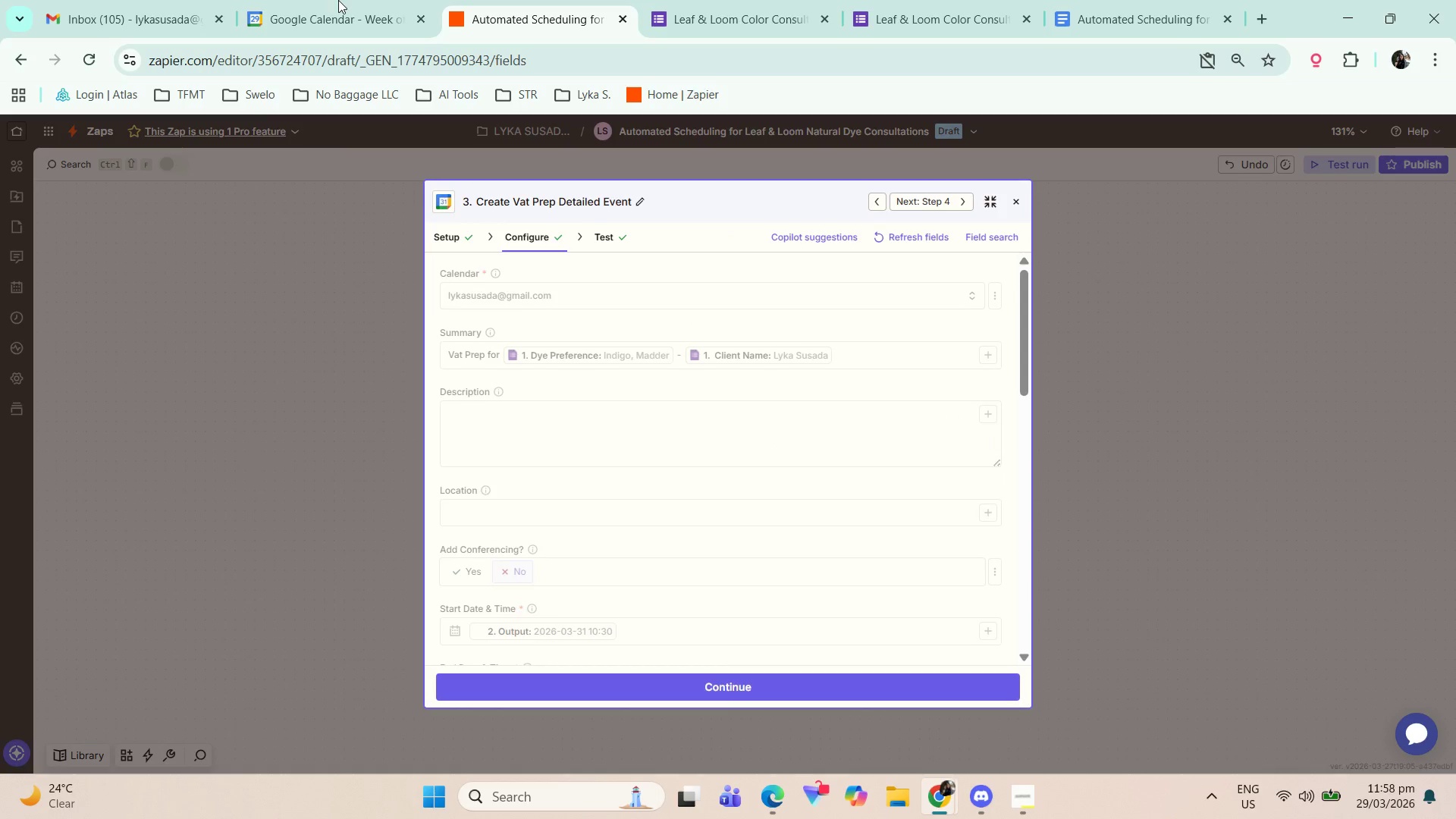 
left_click([320, 0])
 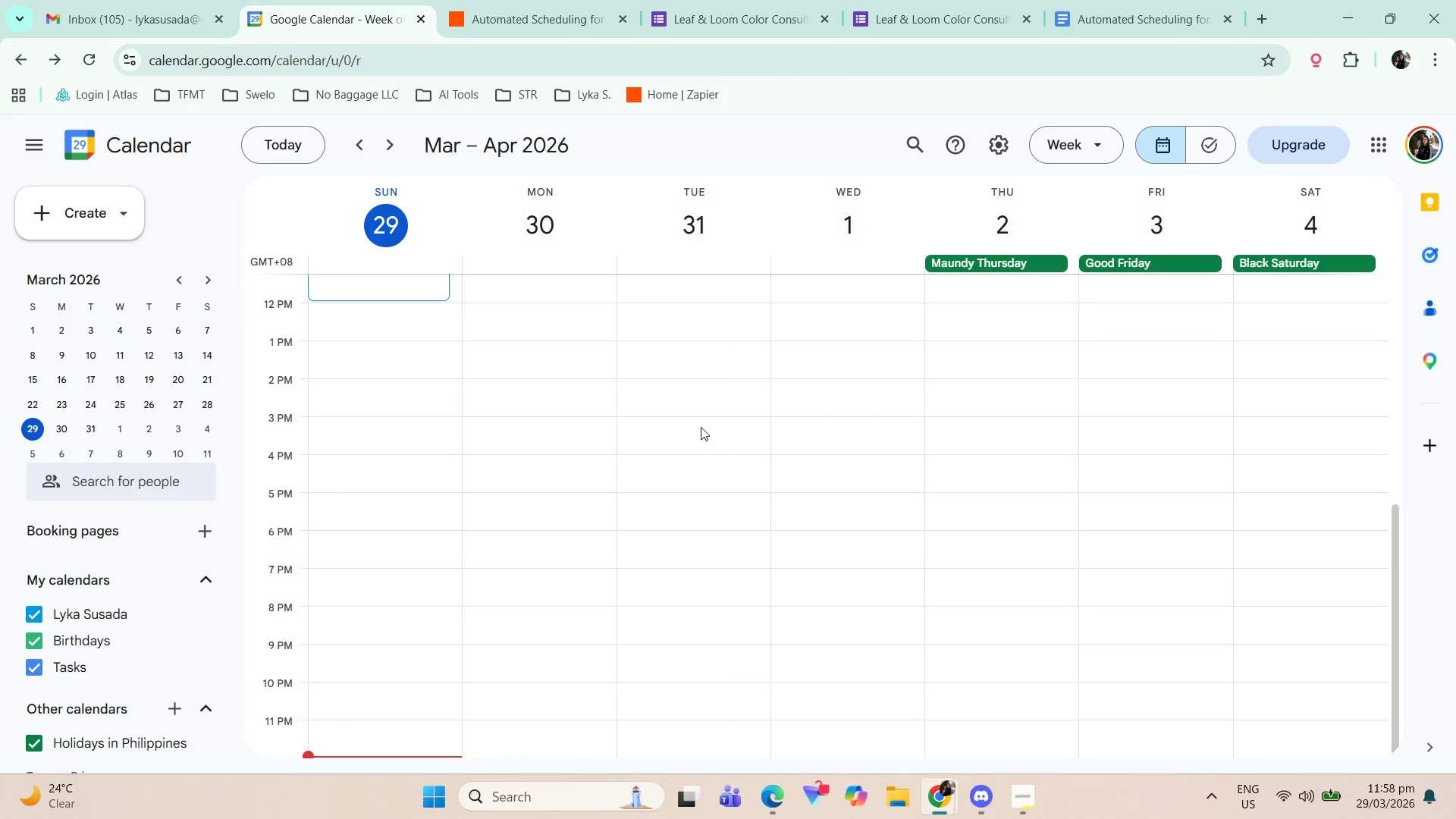 
scroll: coordinate [666, 617], scroll_direction: down, amount: 16.0
 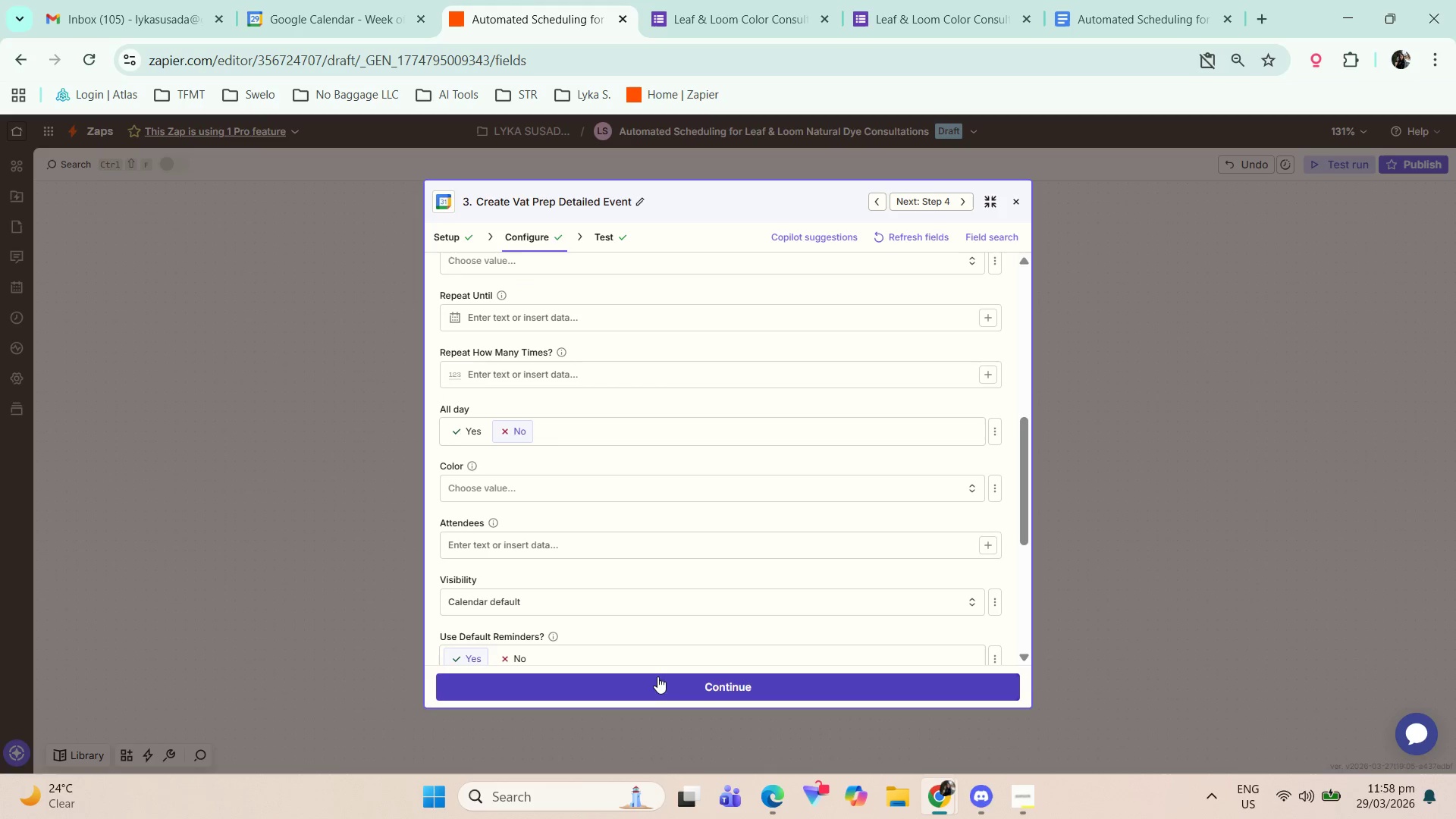 
scroll: coordinate [633, 546], scroll_direction: up, amount: 4.0
 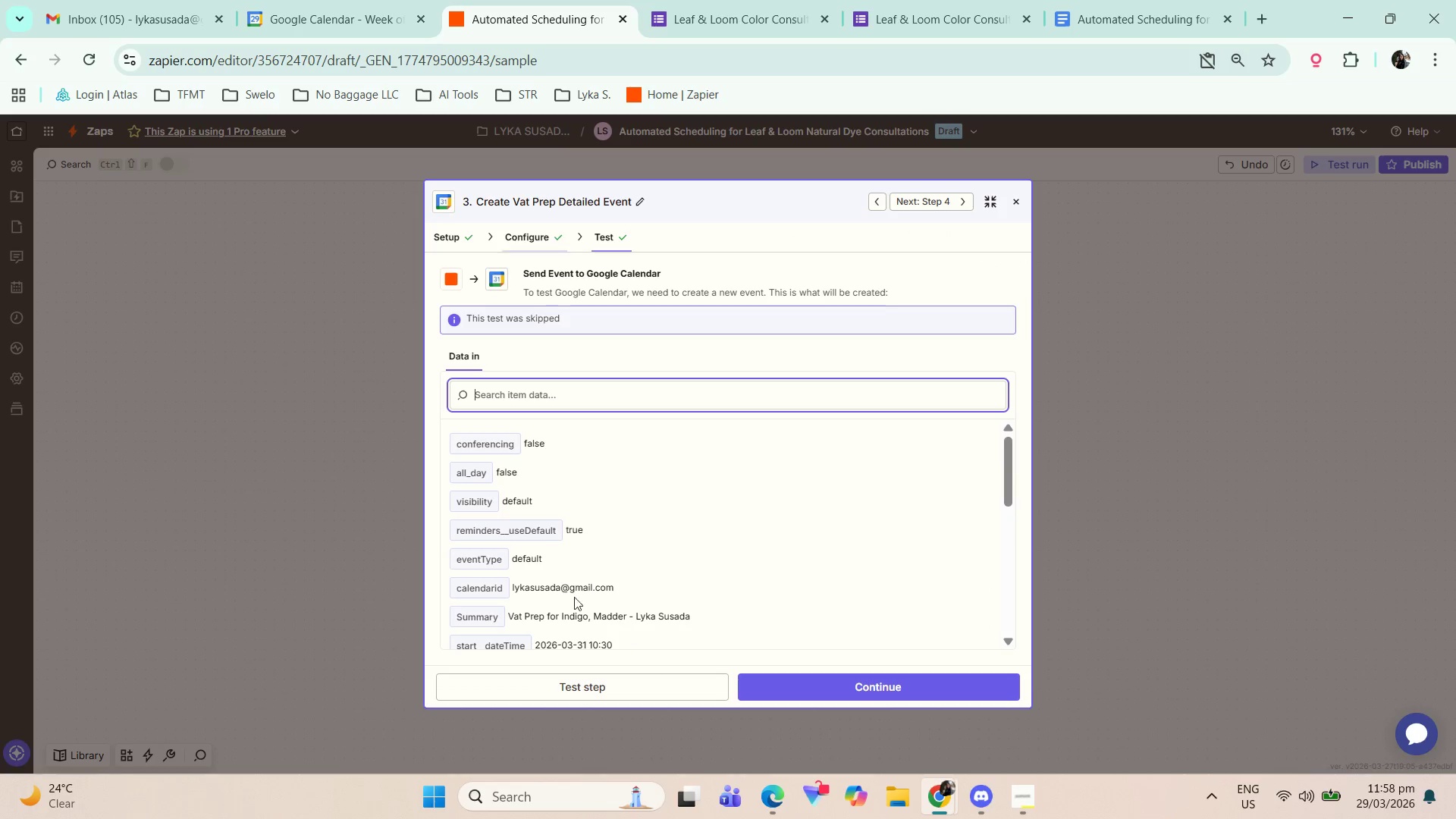 
left_click([604, 696])
 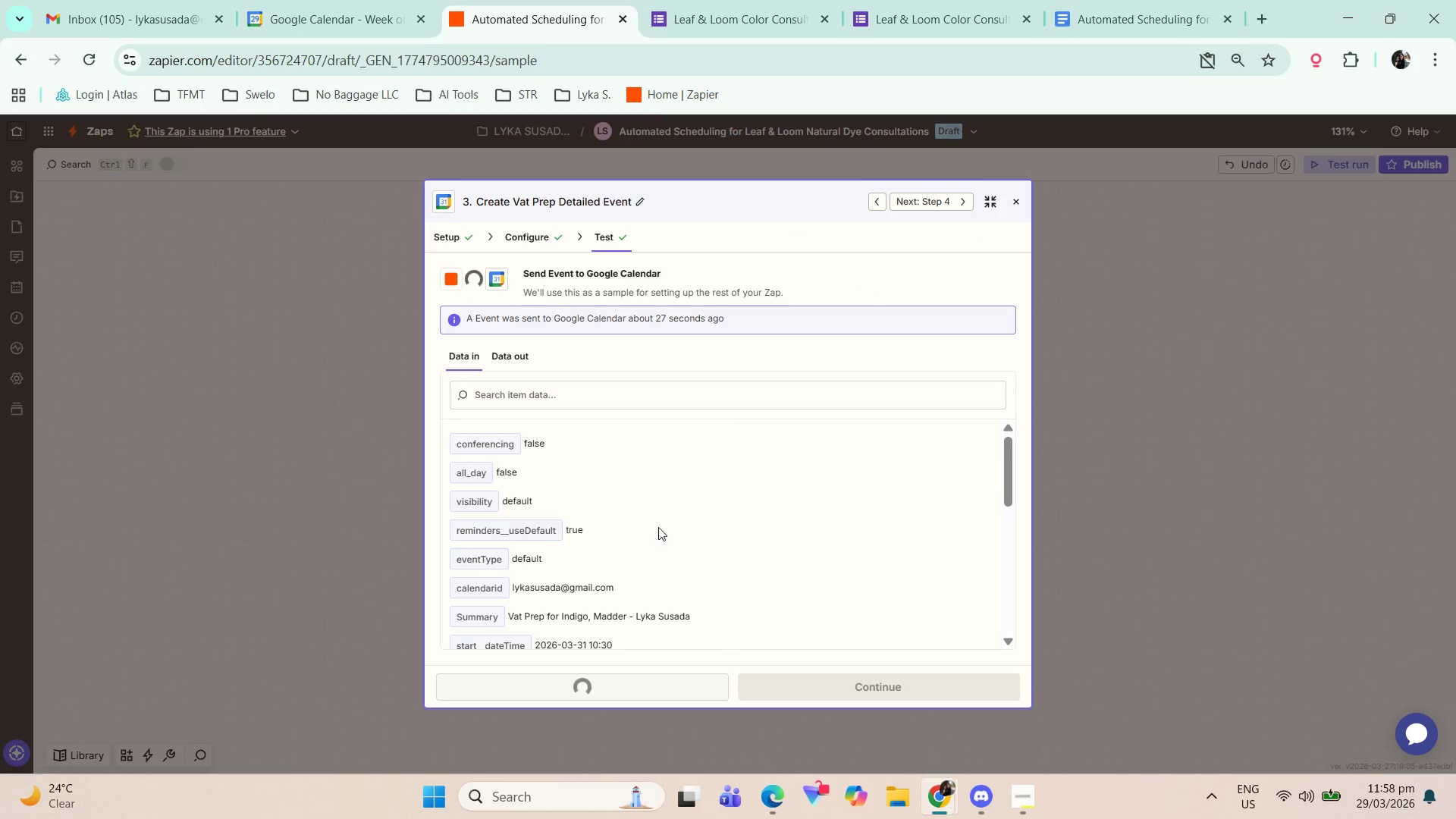 
scroll: coordinate [646, 482], scroll_direction: down, amount: 7.0
 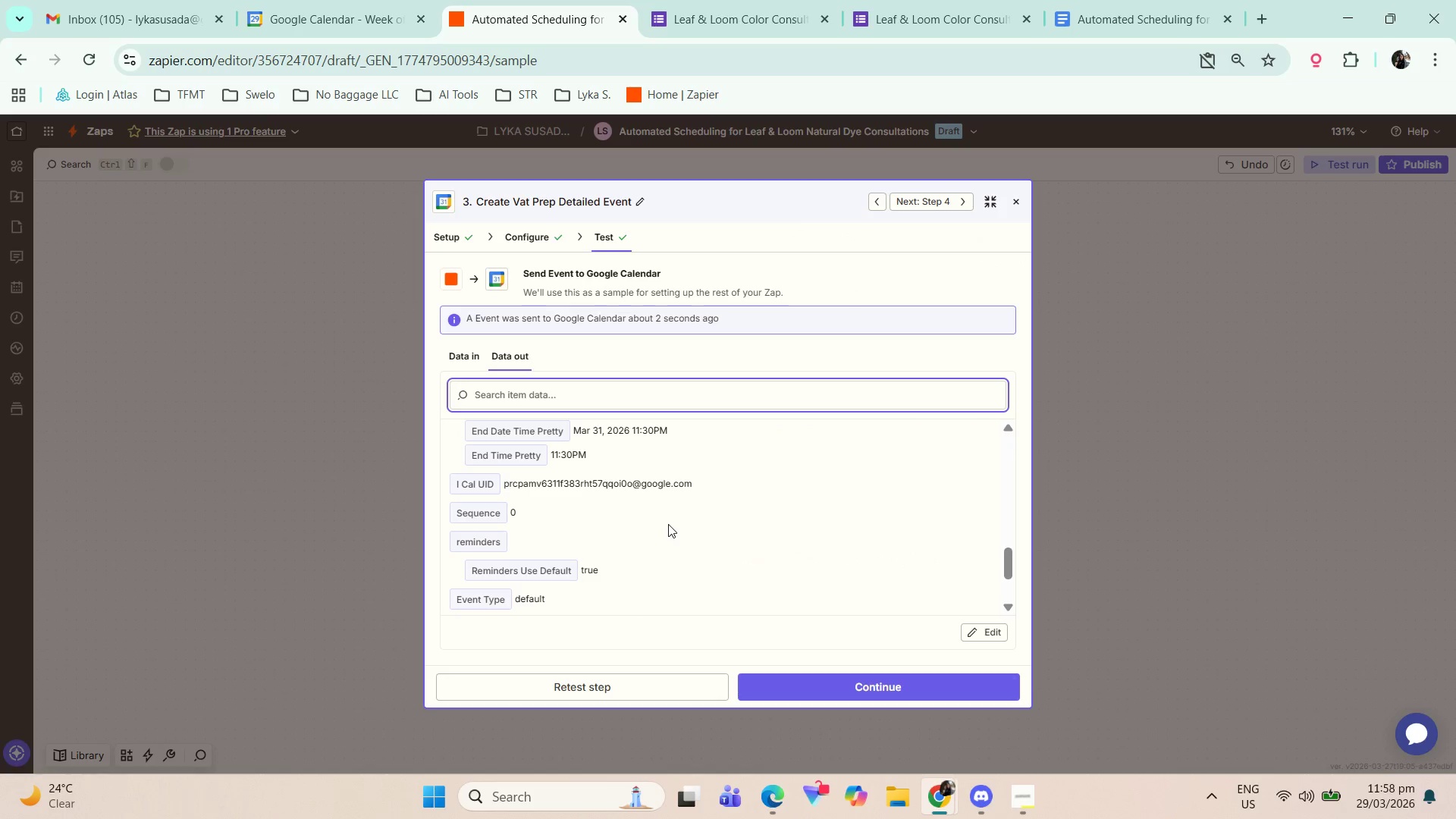 
scroll: coordinate [706, 499], scroll_direction: up, amount: 3.0
 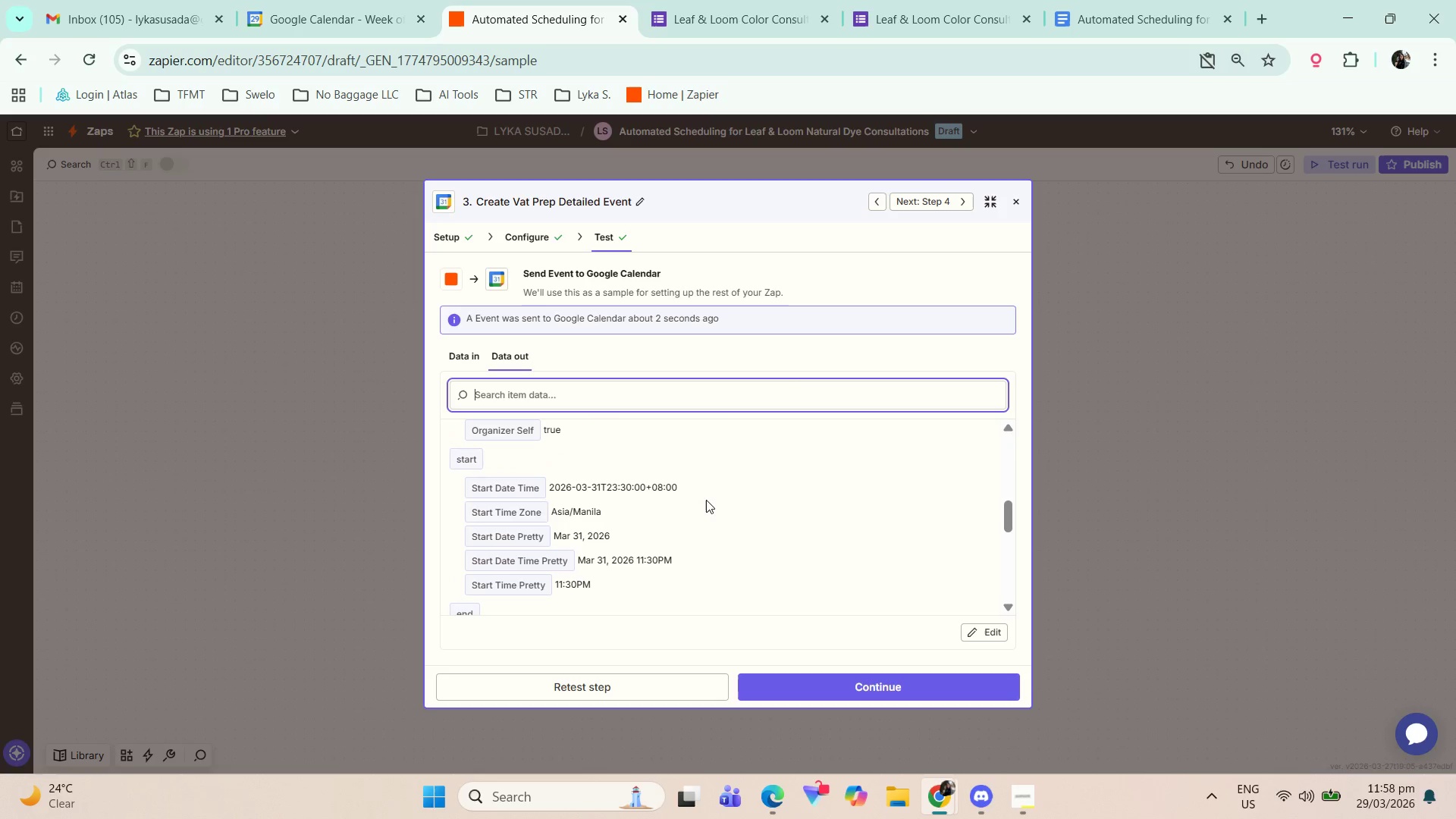 
left_click([366, 0])
 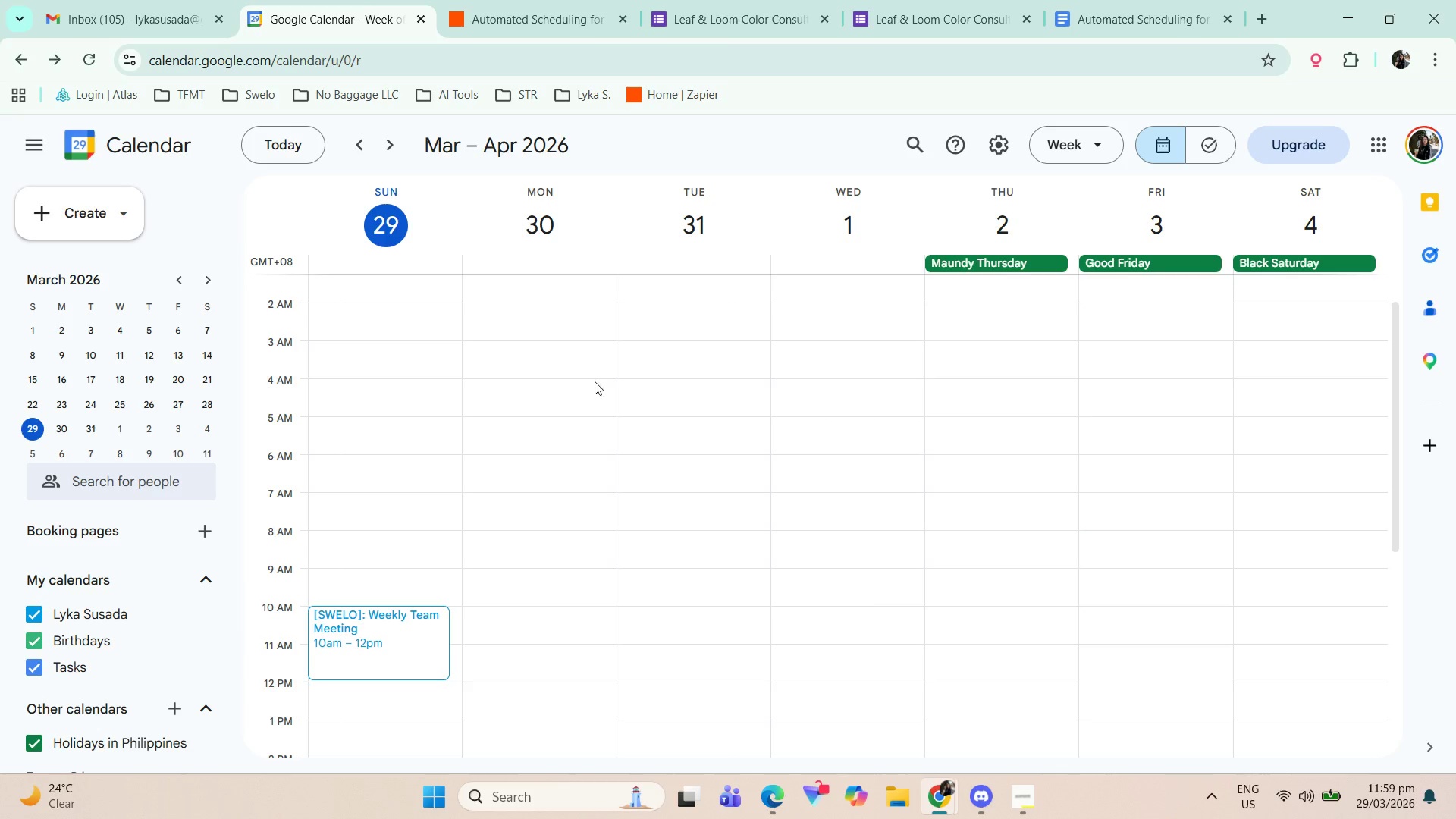 
scroll: coordinate [687, 679], scroll_direction: down, amount: 9.0
 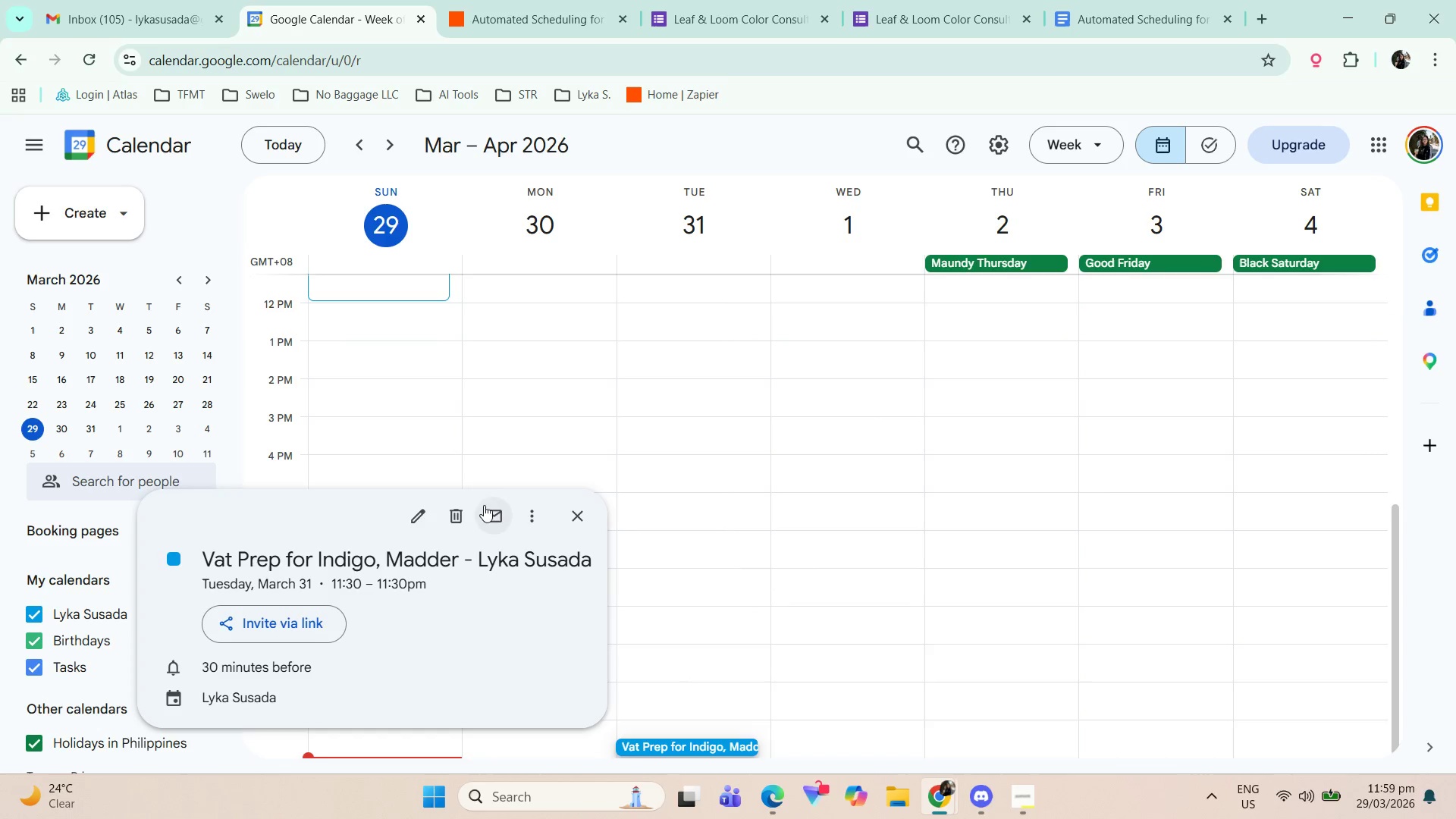 
left_click([450, 513])
 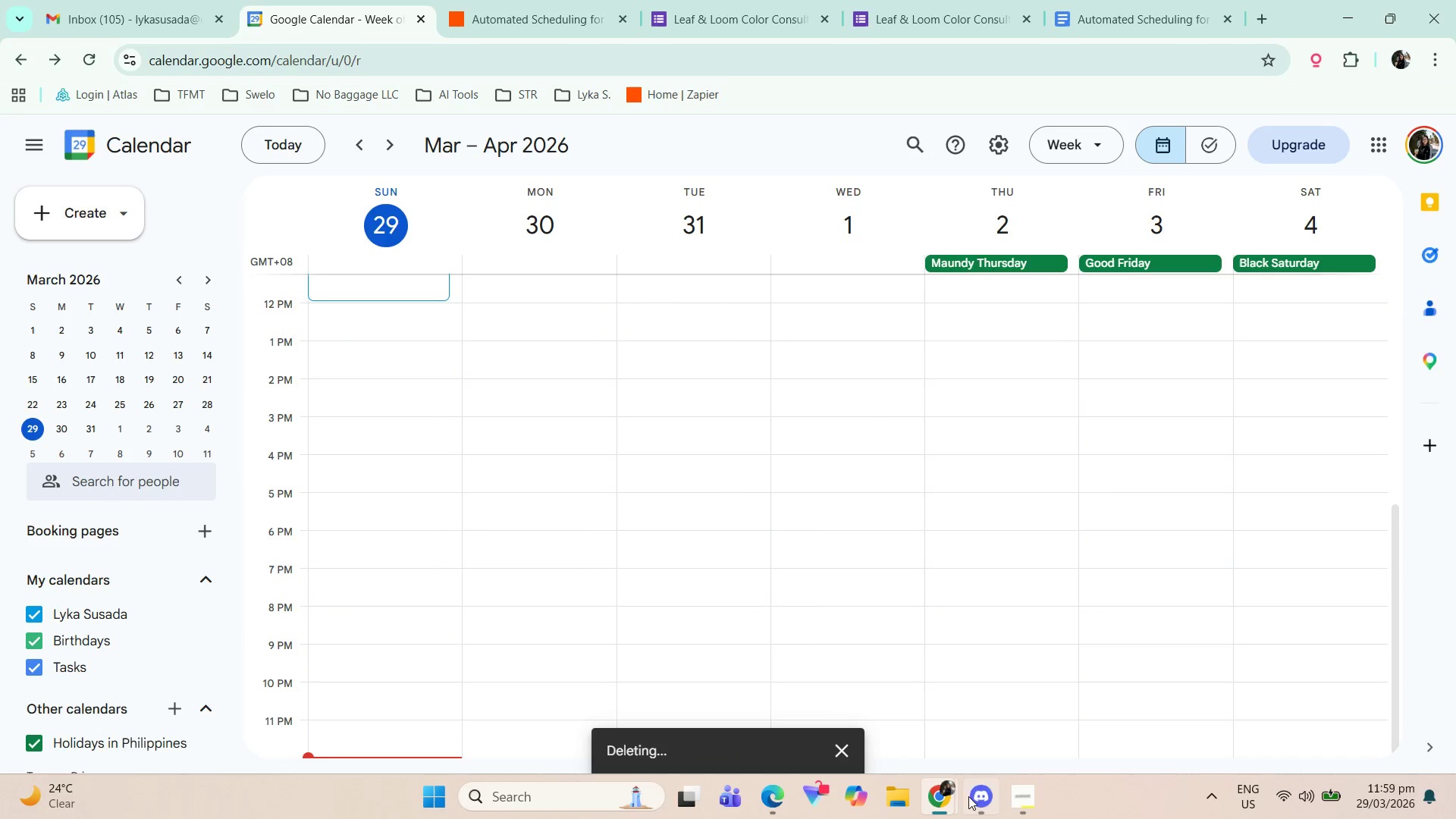 
left_click([1017, 804])